 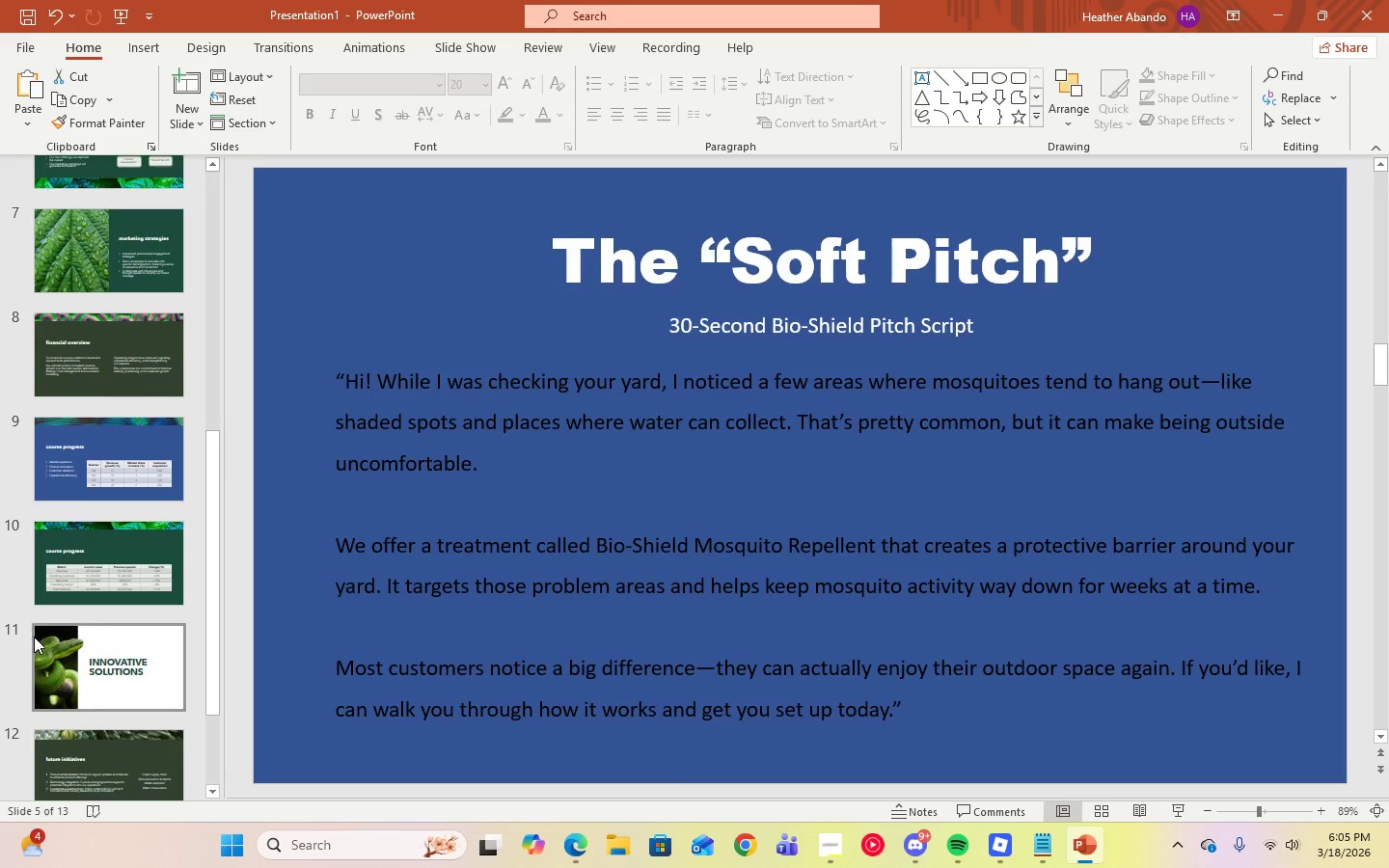 
left_click([95, 562])
 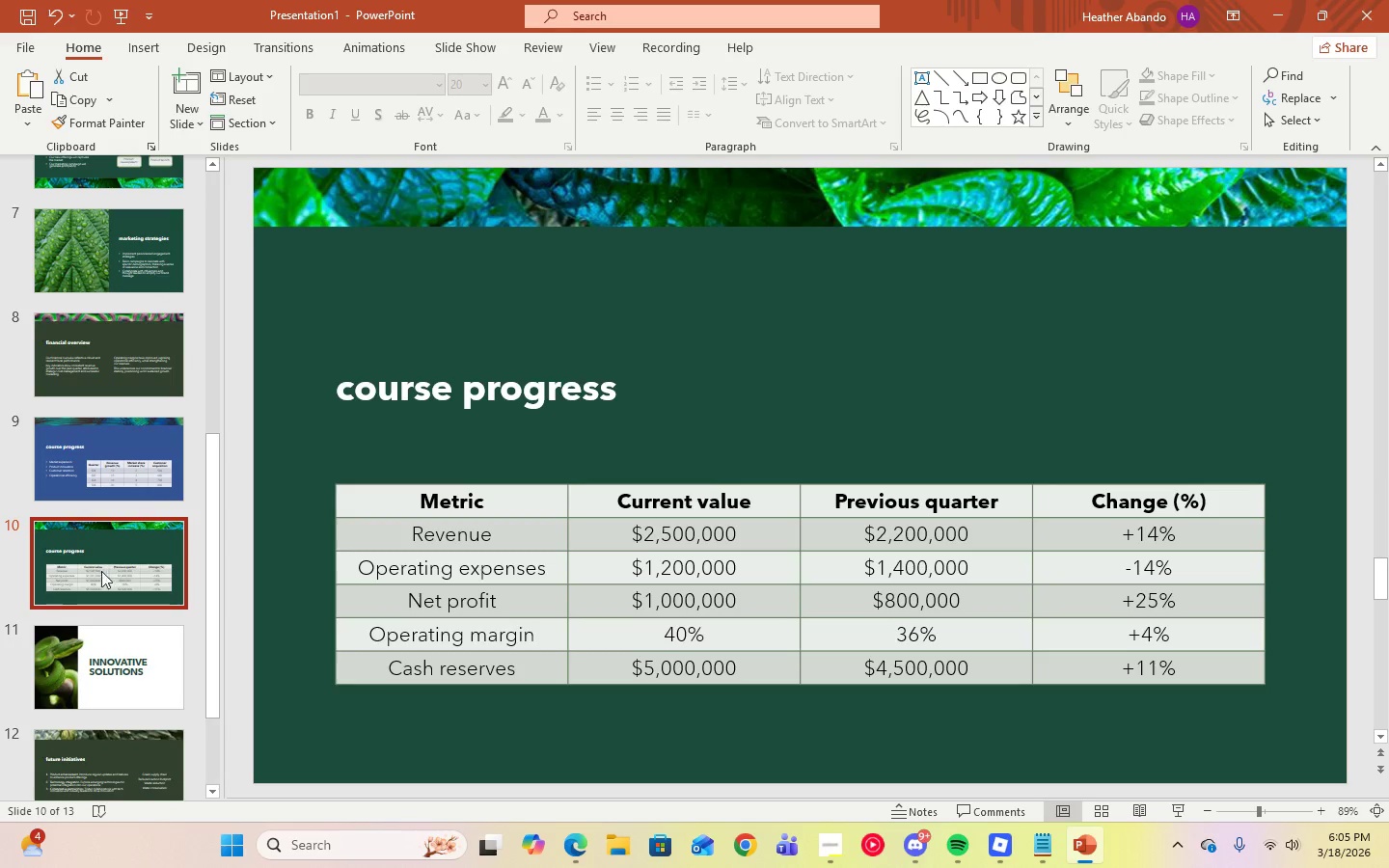 
scroll: coordinate [112, 599], scroll_direction: up, amount: 2.0
 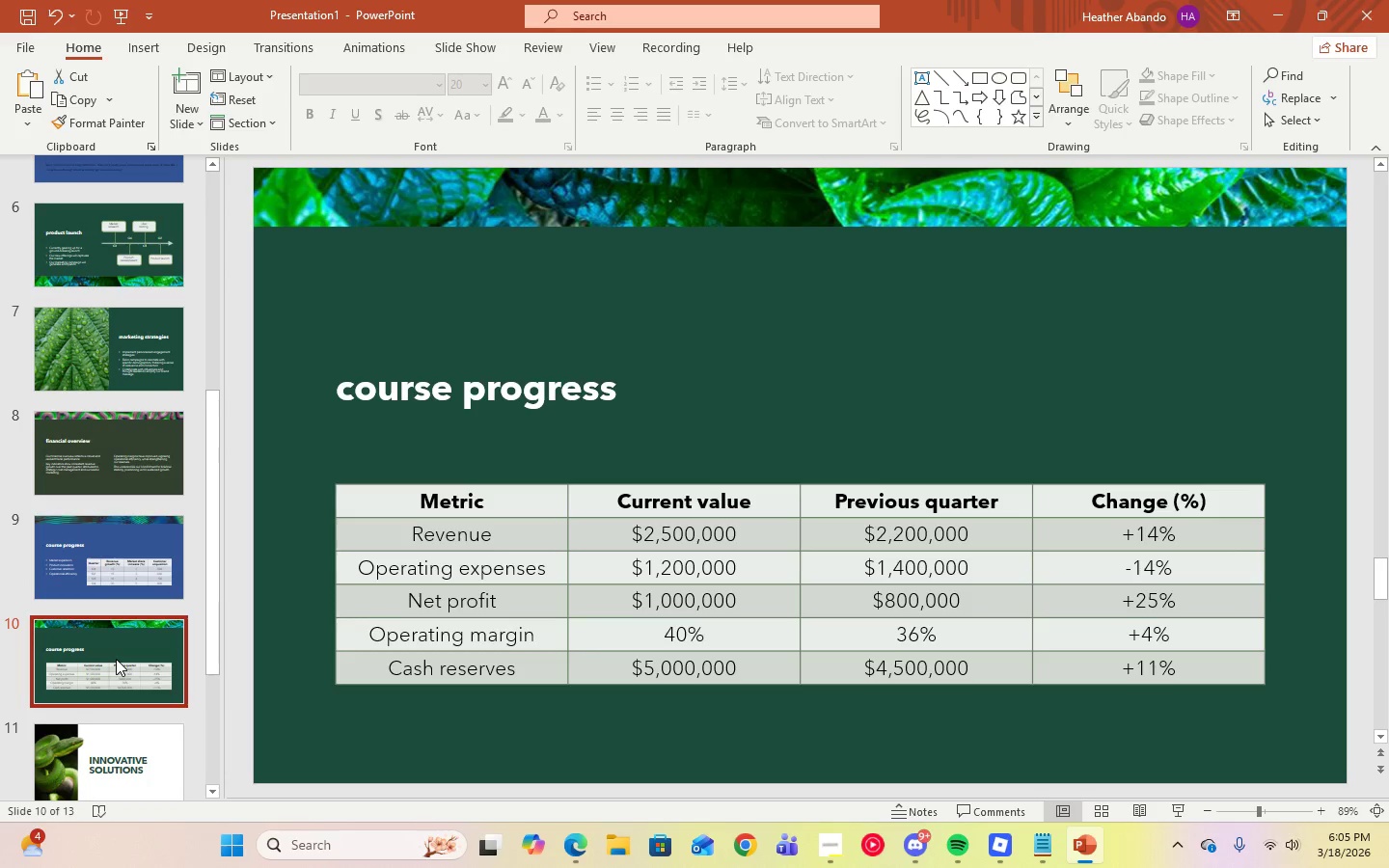 
left_click_drag(start_coordinate=[116, 659], to_coordinate=[127, 322])
 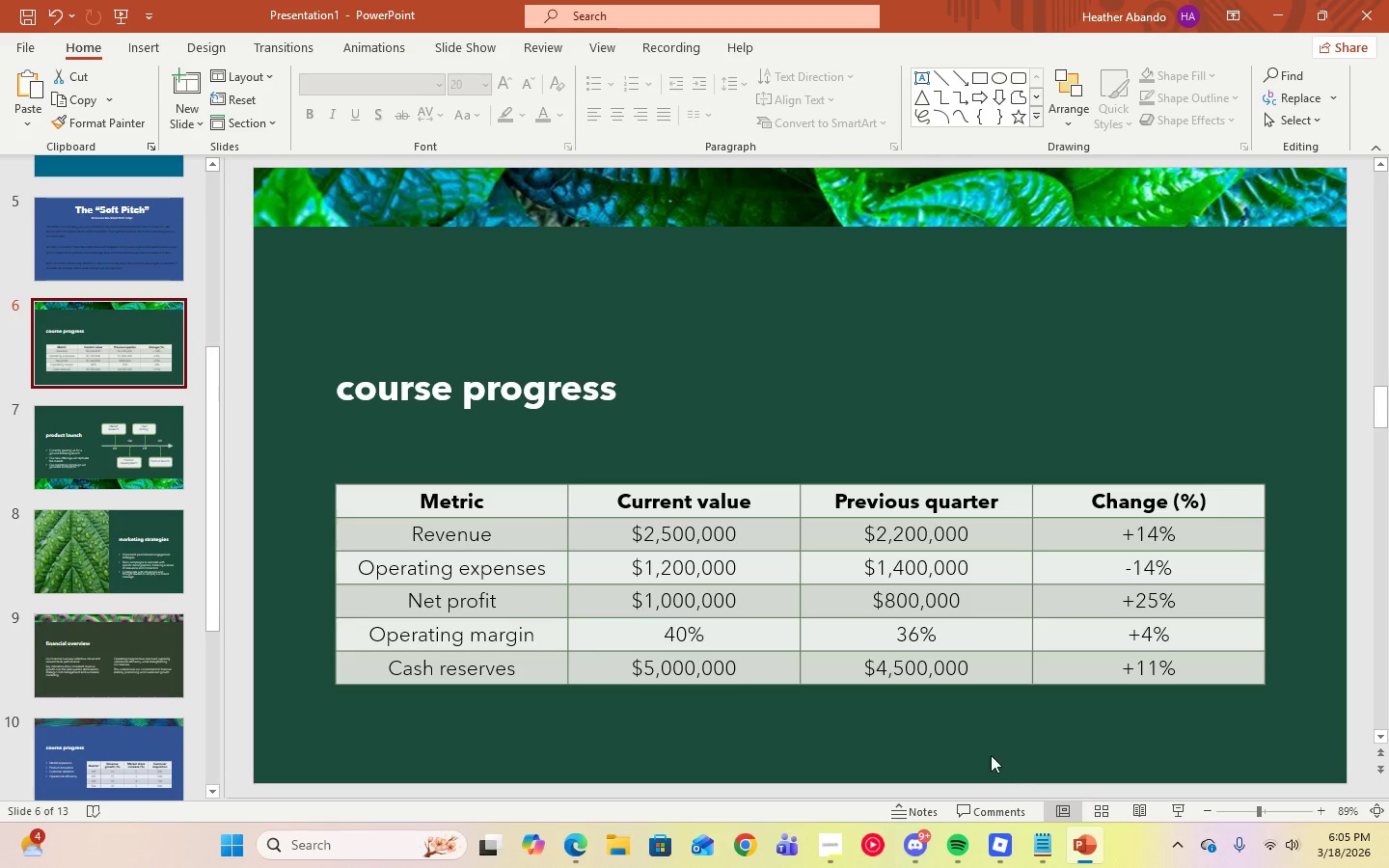 
scroll: coordinate [105, 456], scroll_direction: up, amount: 2.0
 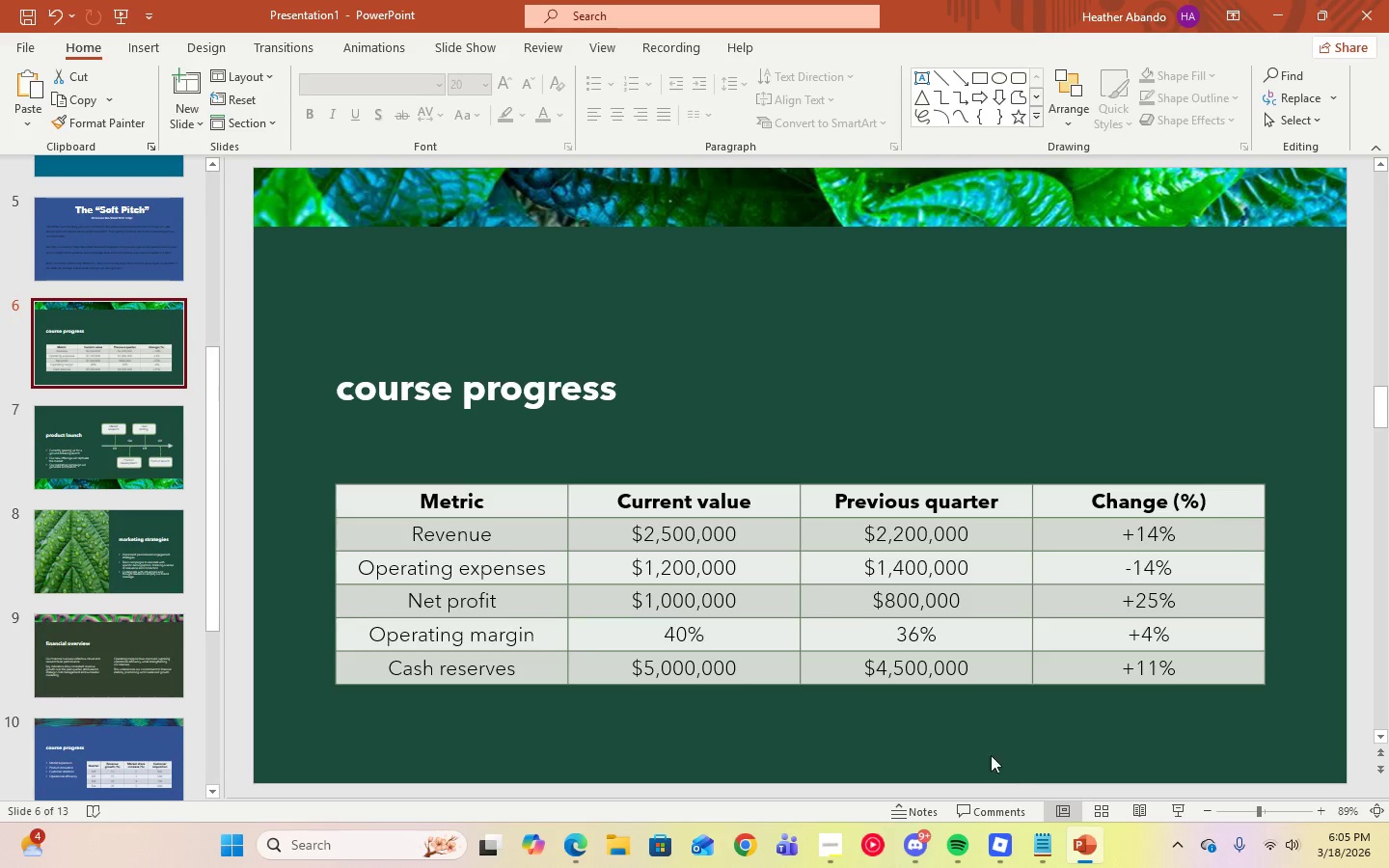 
left_click([1039, 840])
 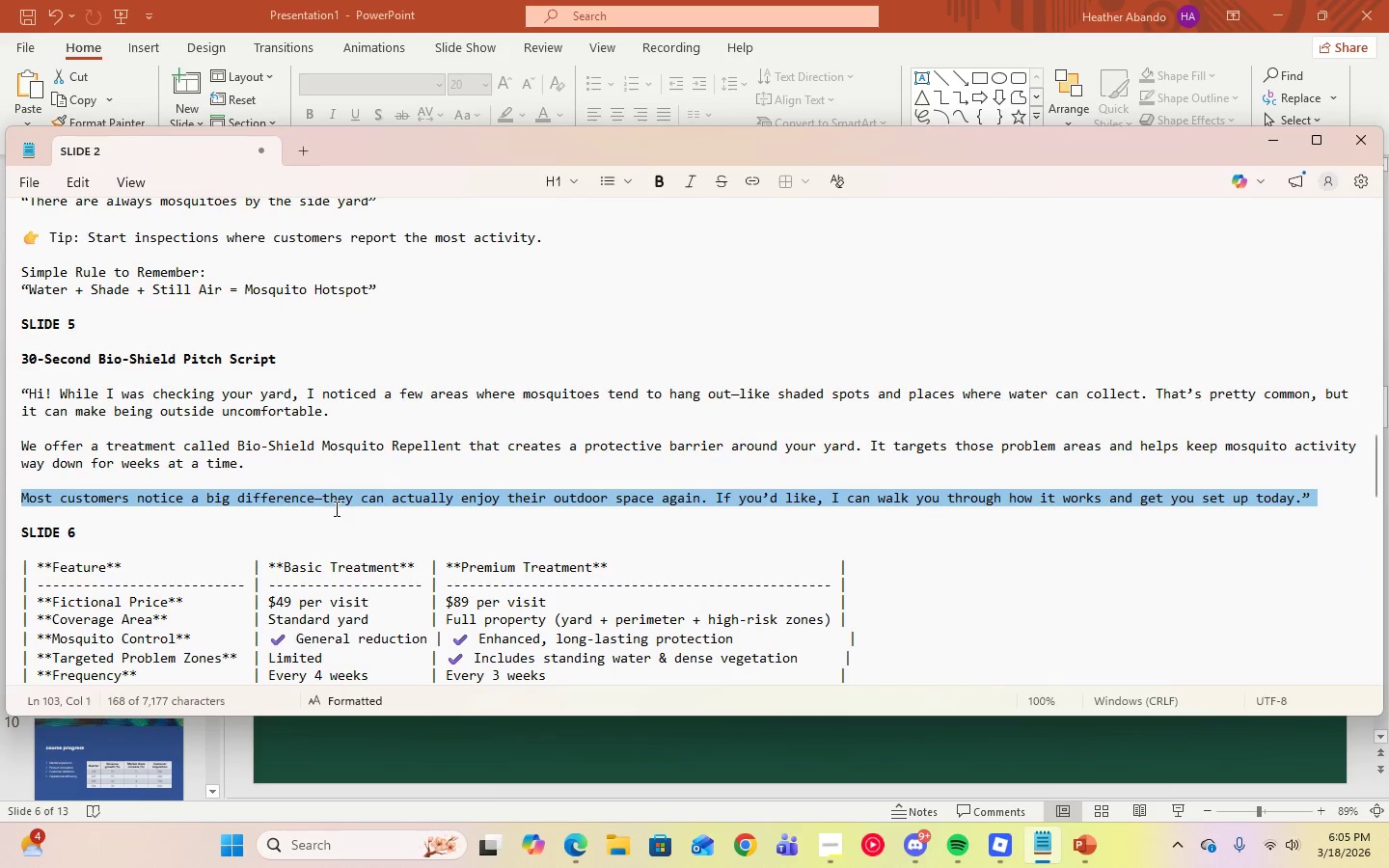 
scroll: coordinate [337, 508], scroll_direction: down, amount: 4.0
 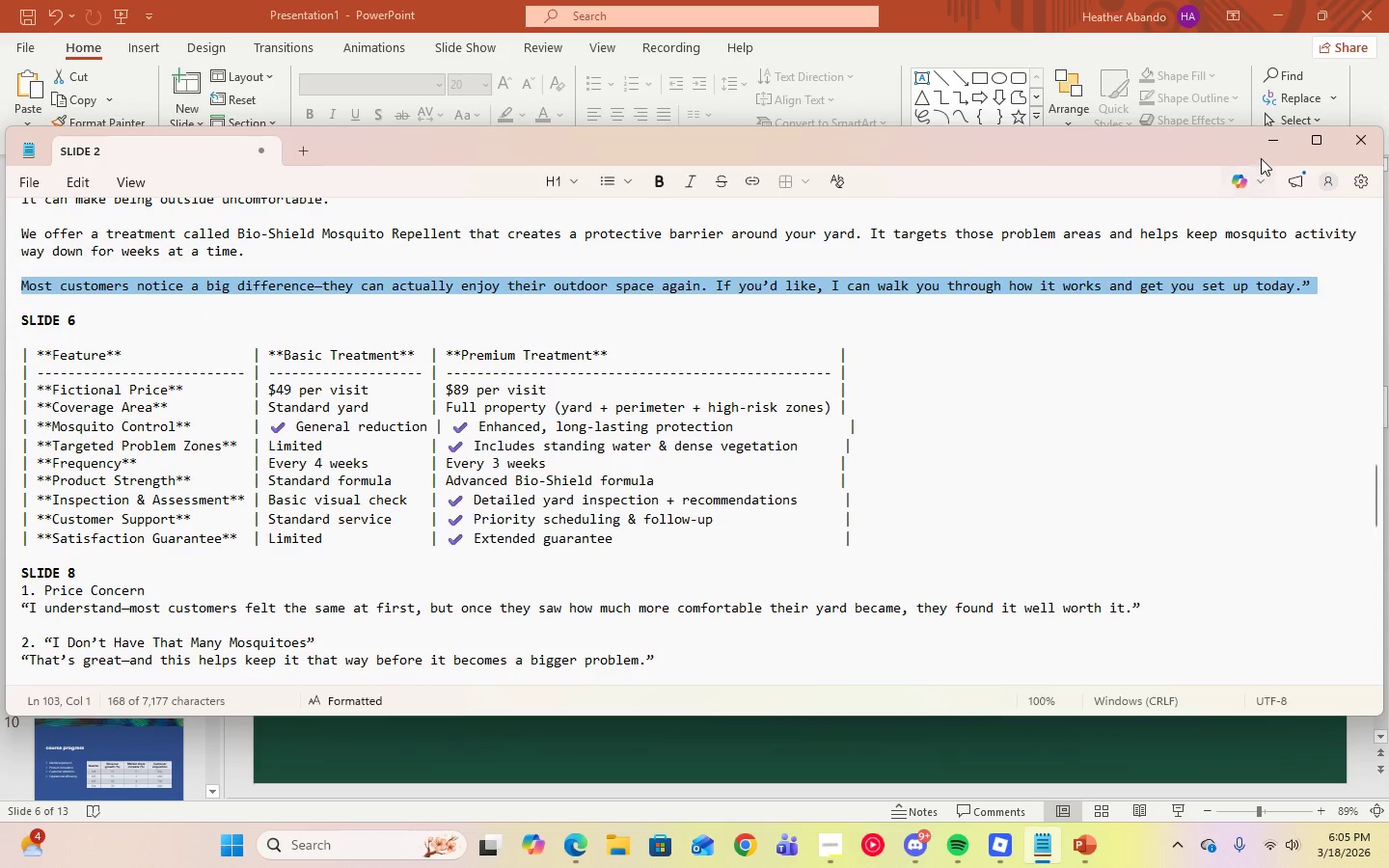 
left_click([1260, 149])
 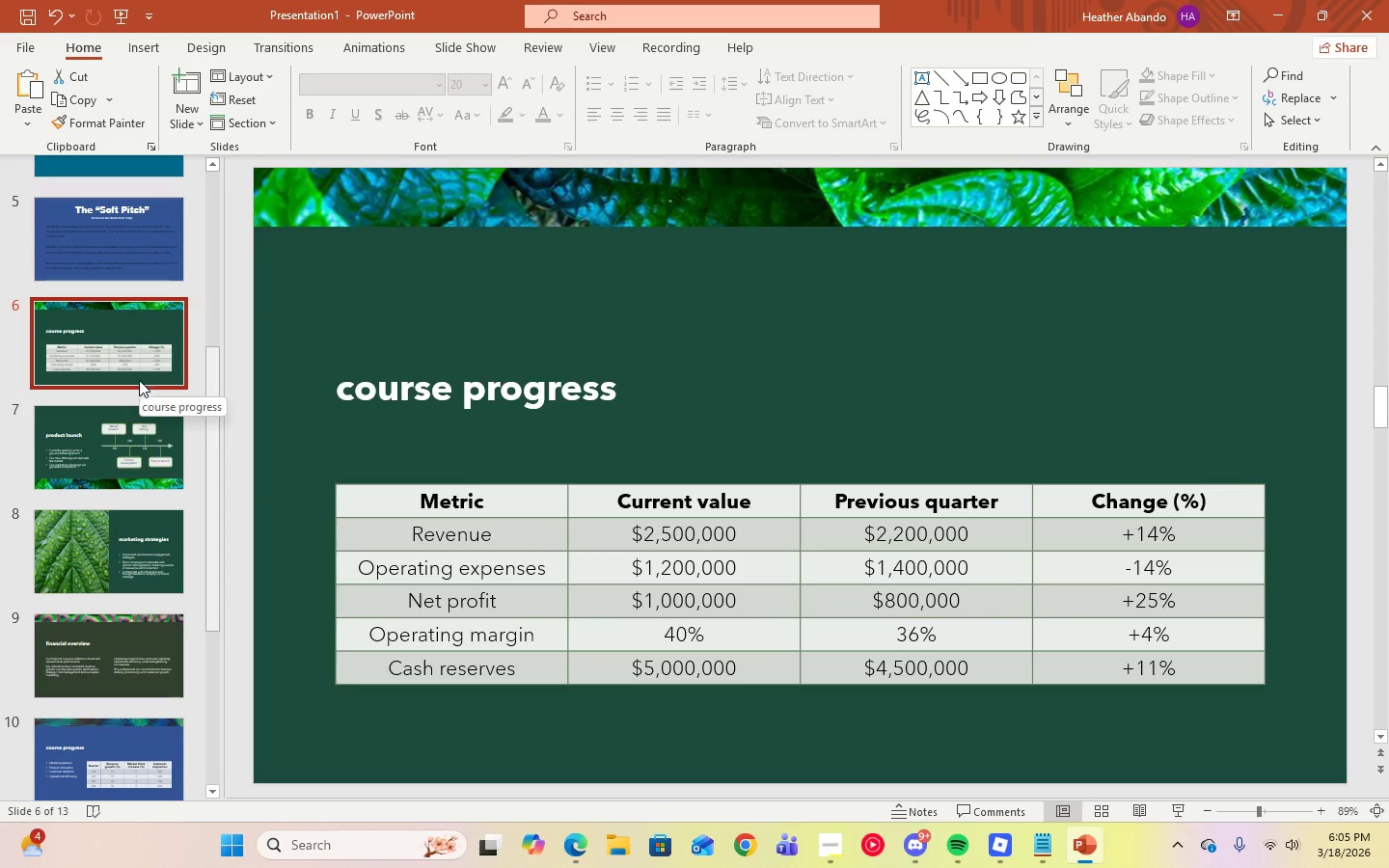 
left_click([125, 378])
 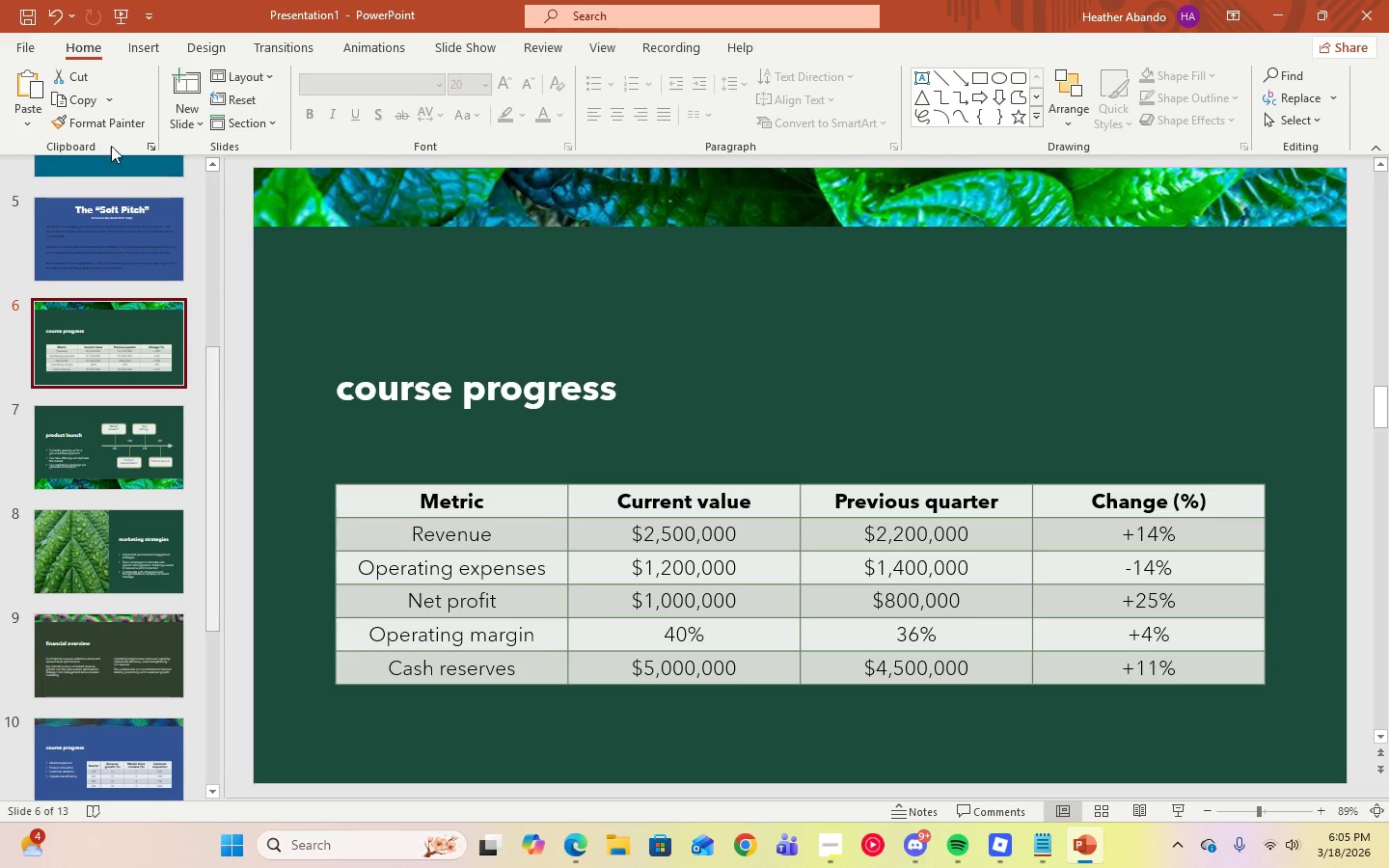 
left_click([127, 231])
 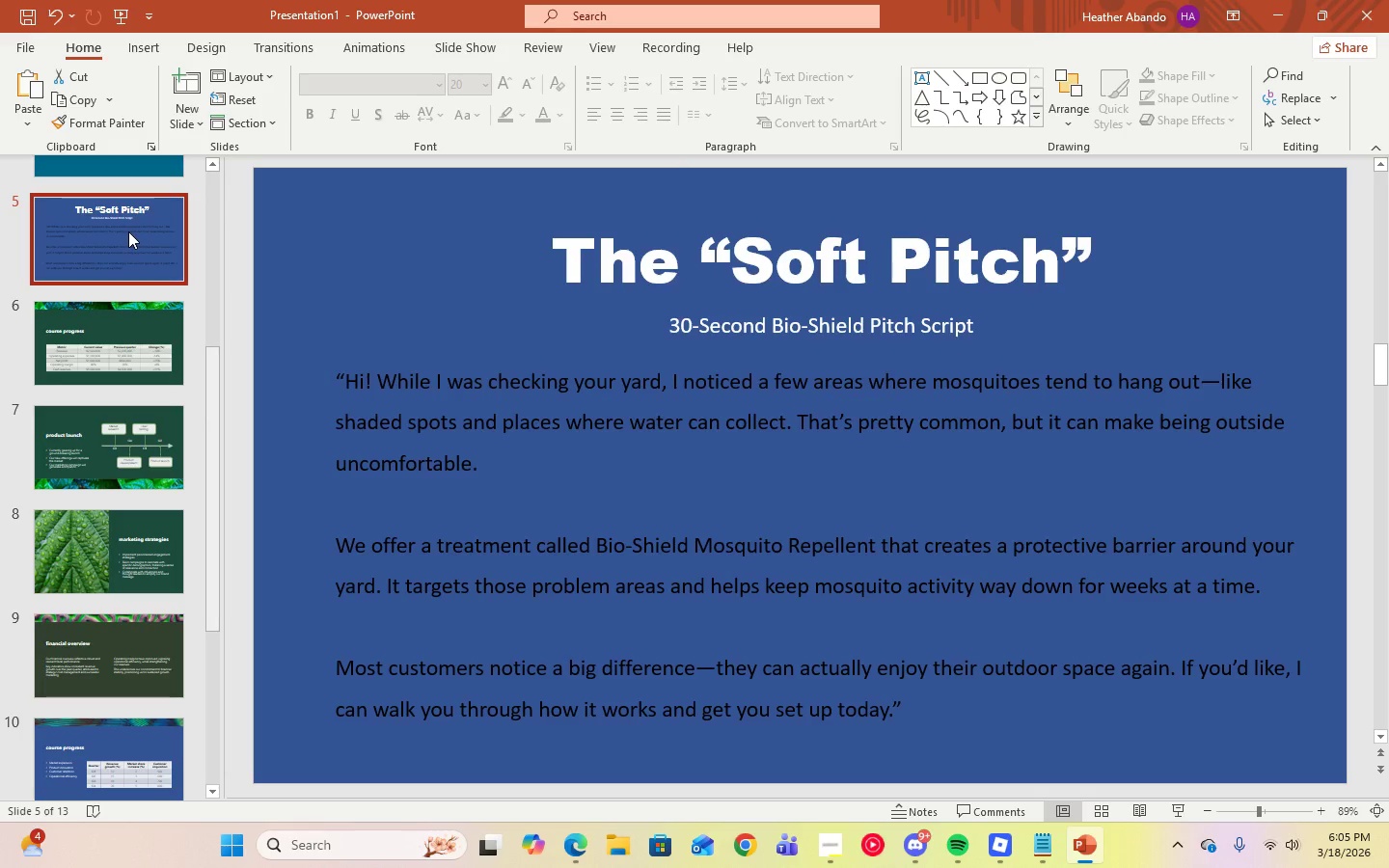 
left_click([667, 606])
 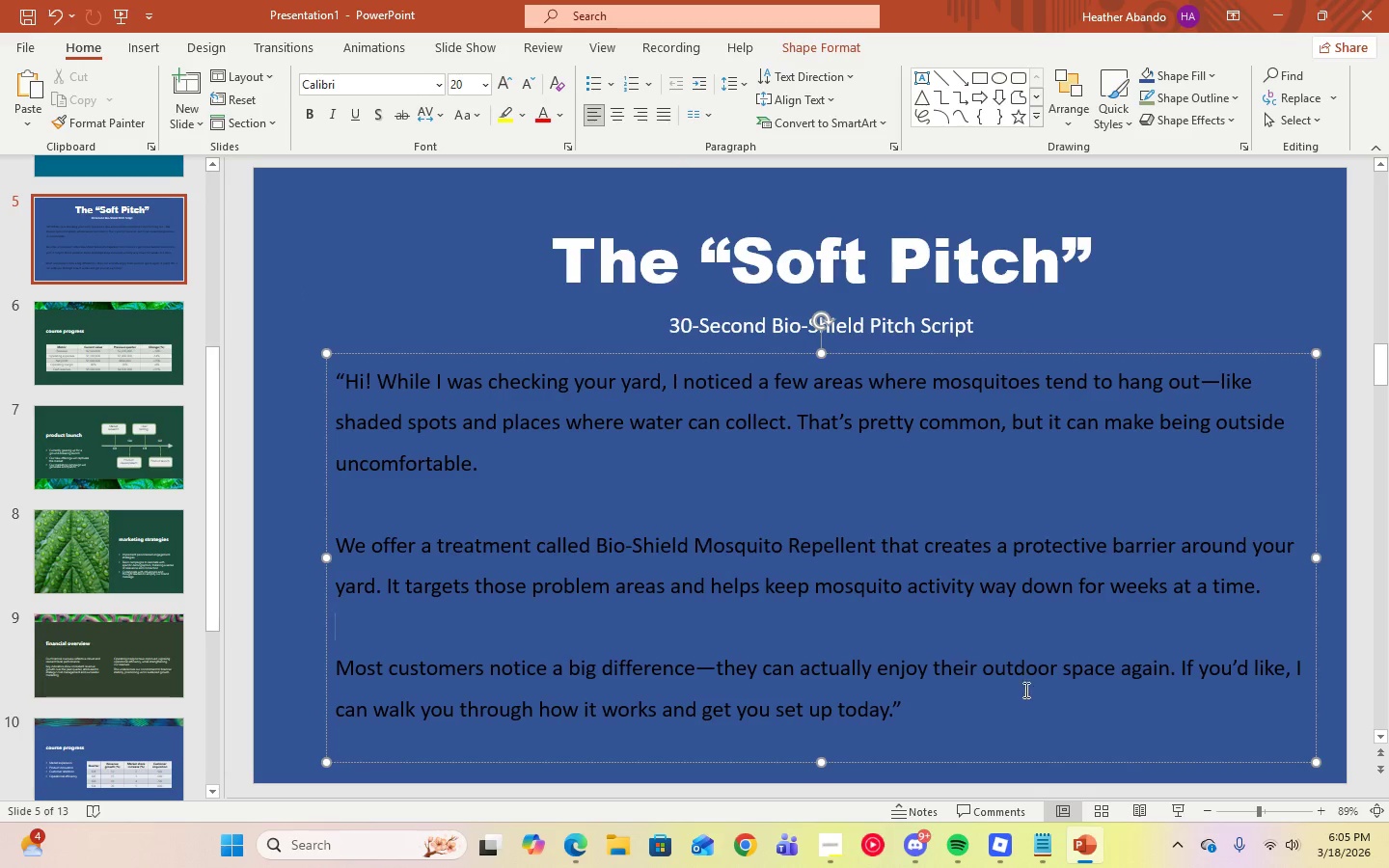 
left_click([967, 719])
 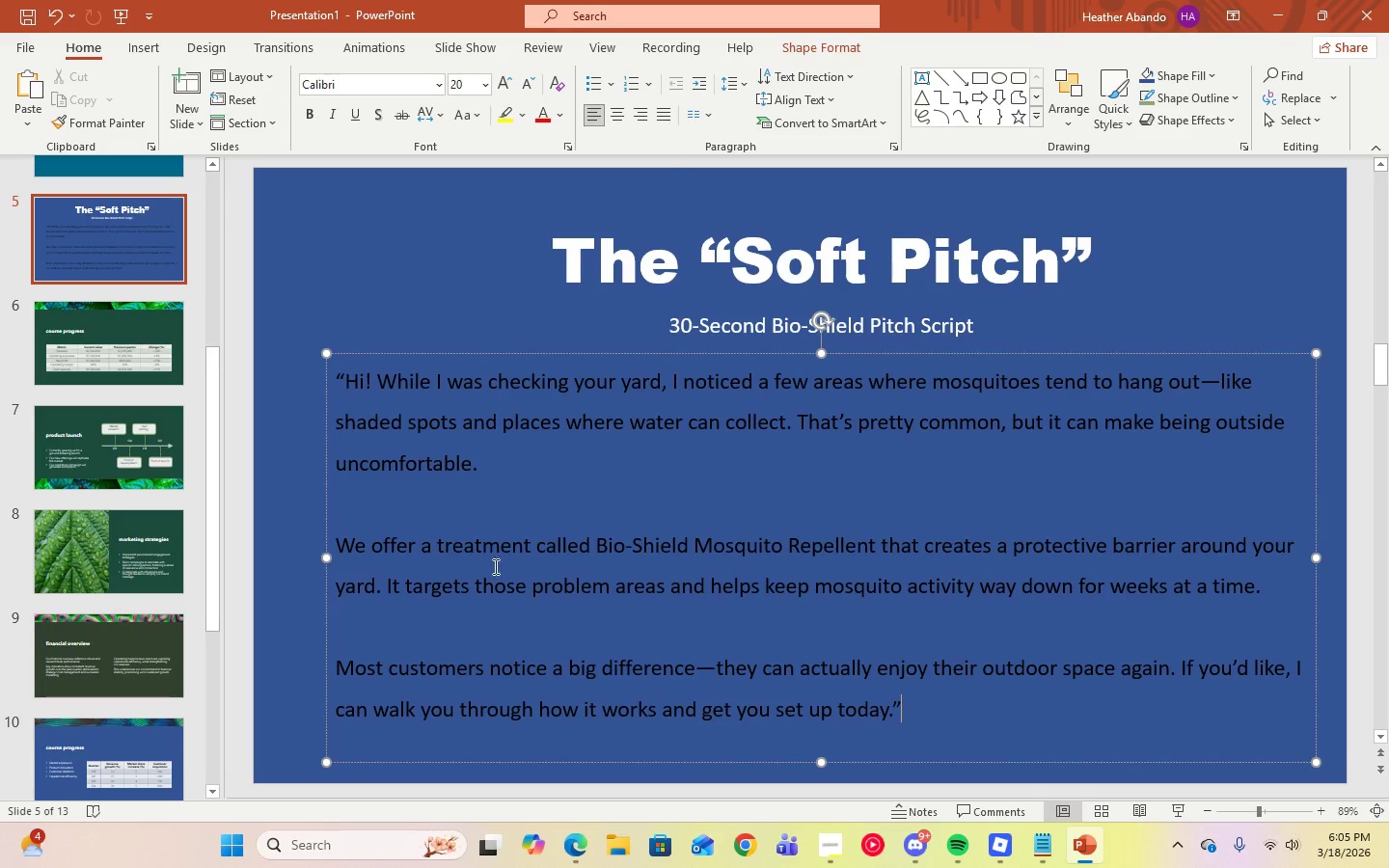 
left_click([377, 511])
 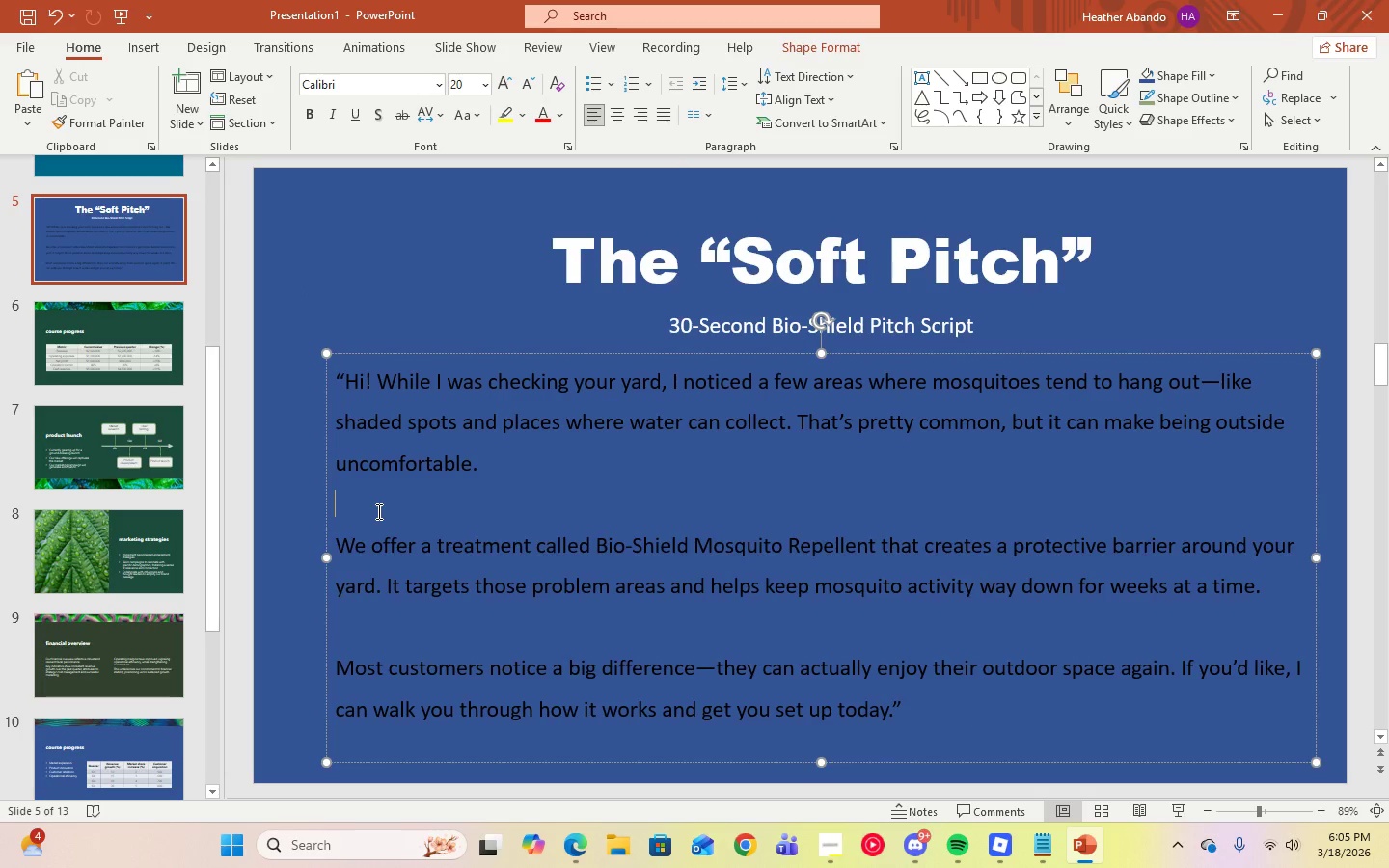 
key(Backspace)
 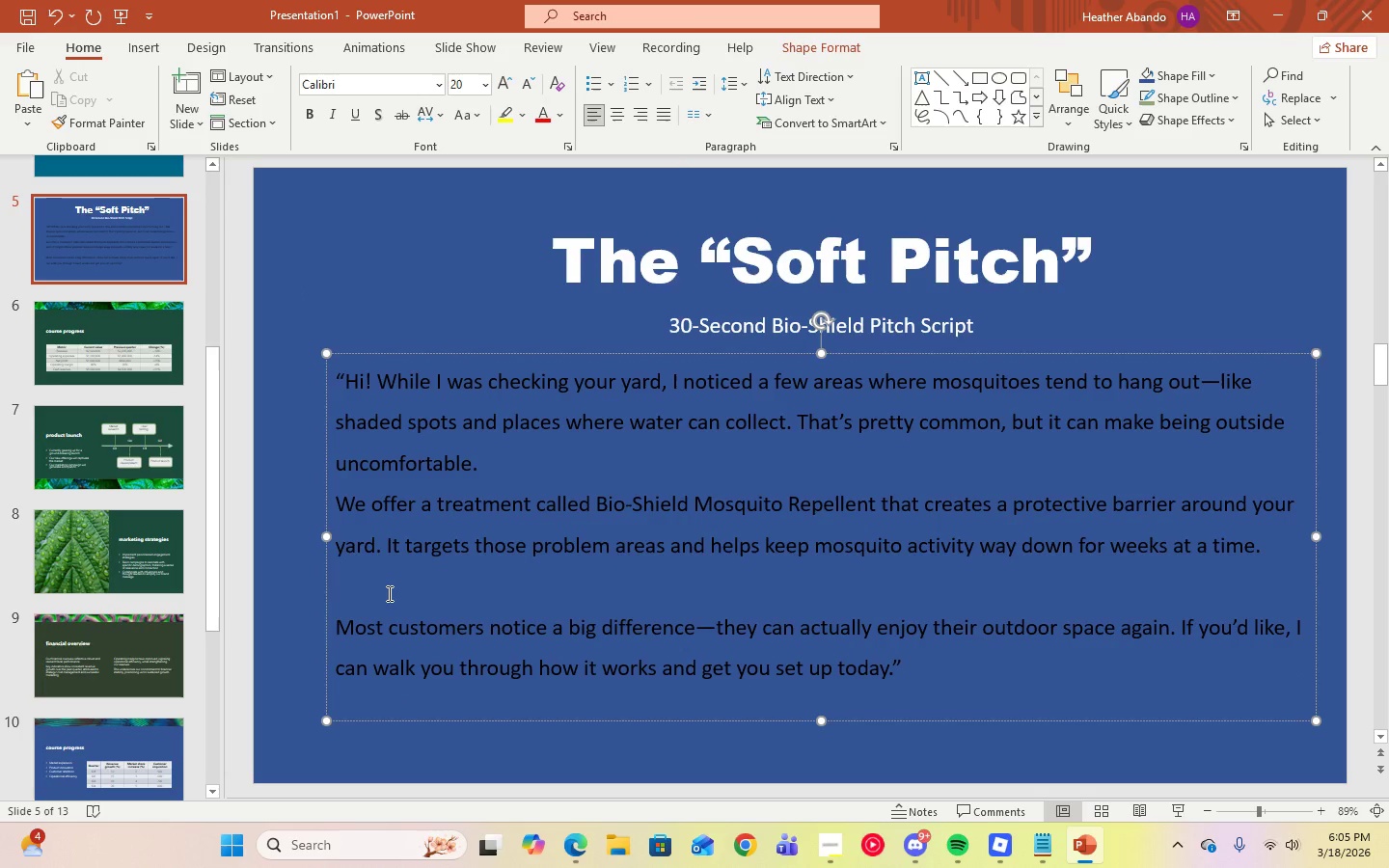 
left_click([390, 594])
 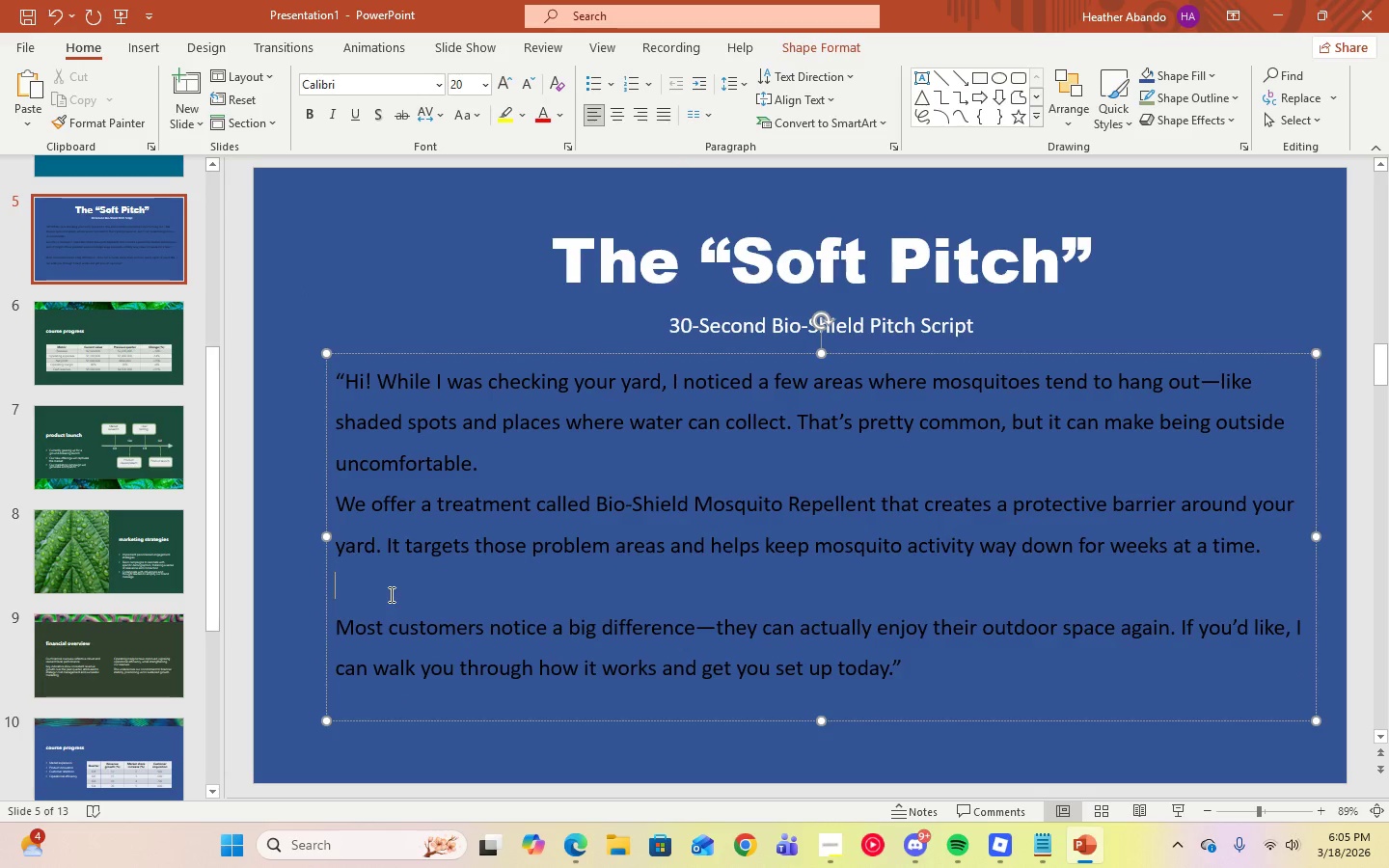 
key(Backspace)
 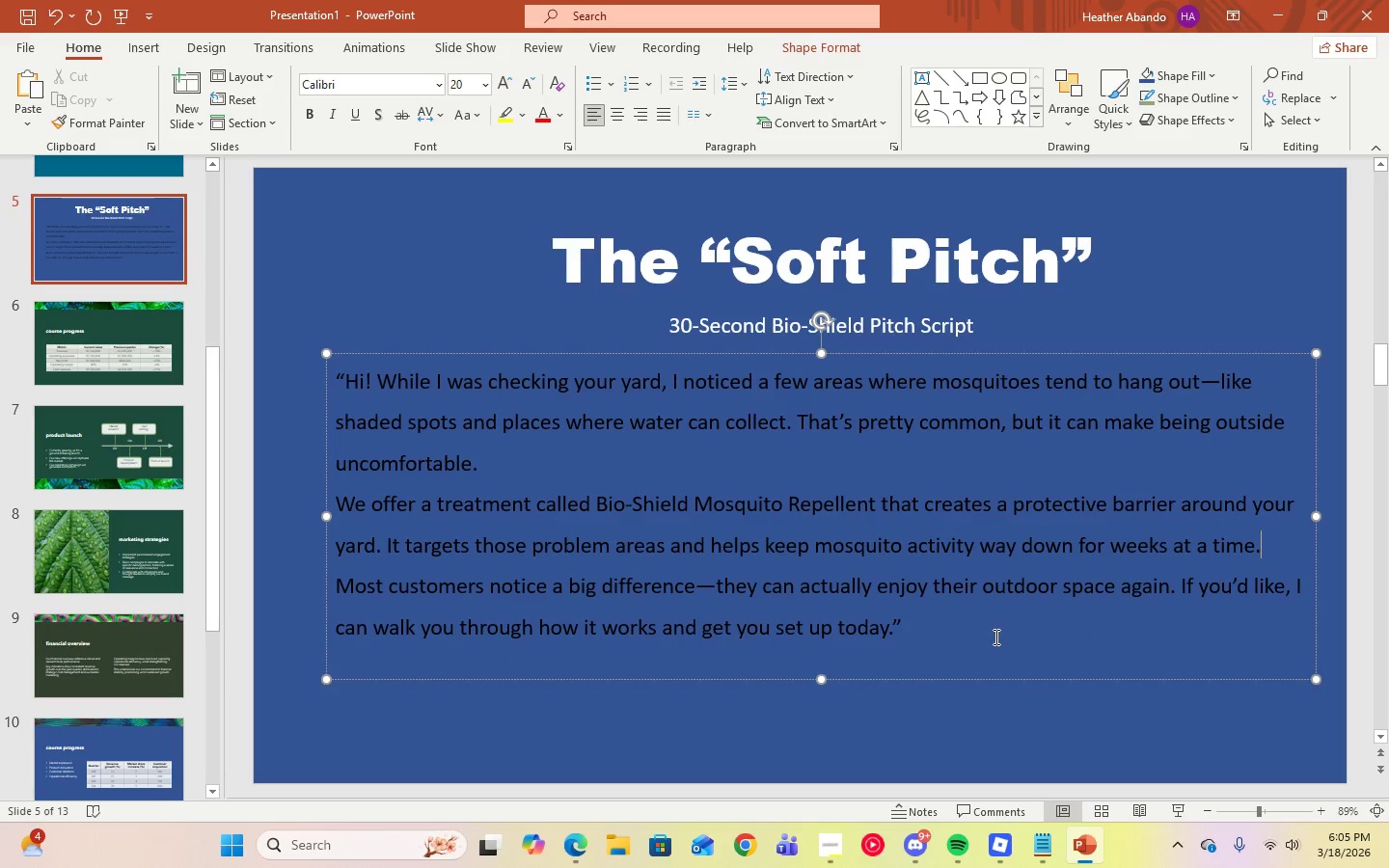 
left_click([994, 637])
 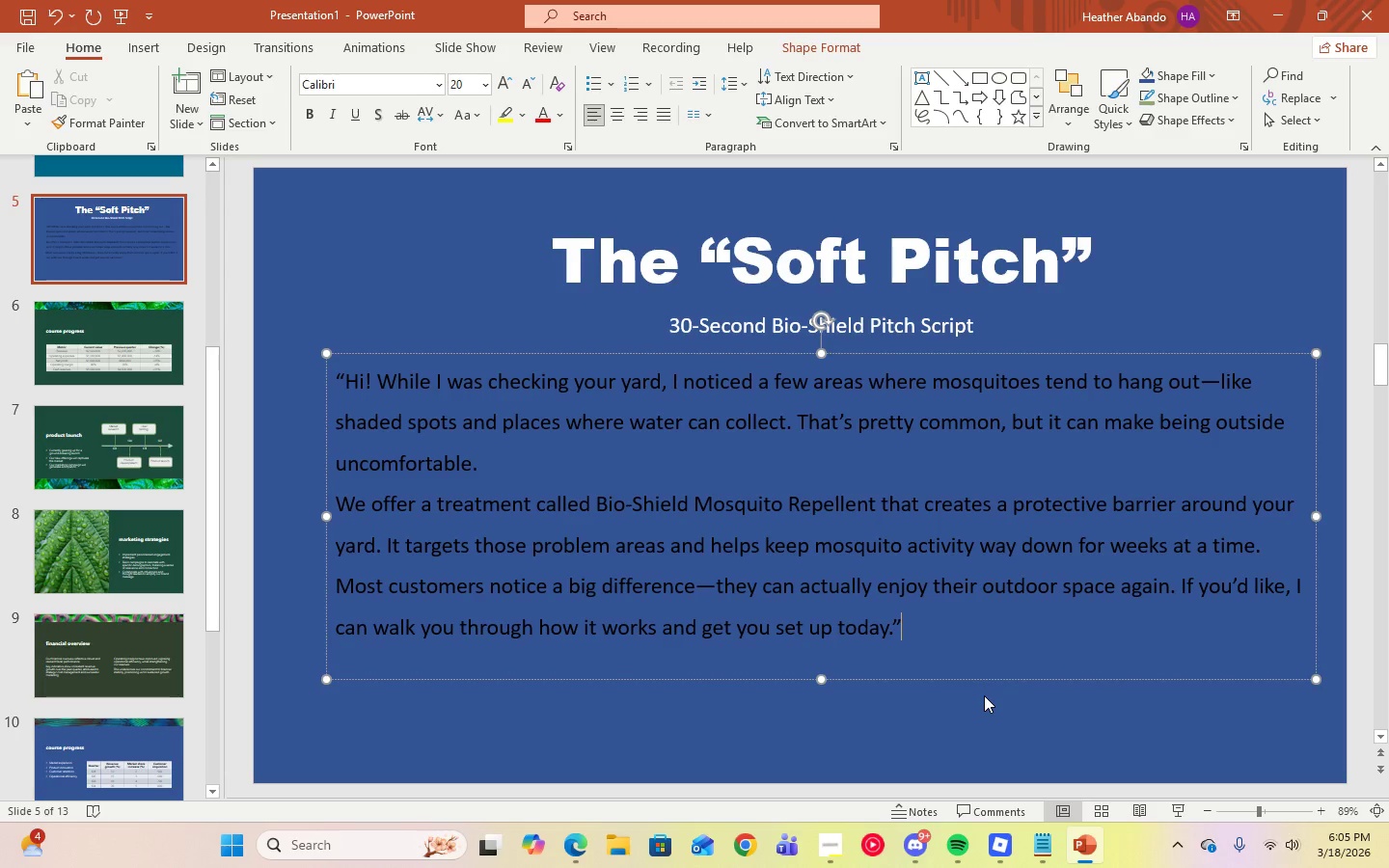 
left_click([983, 696])
 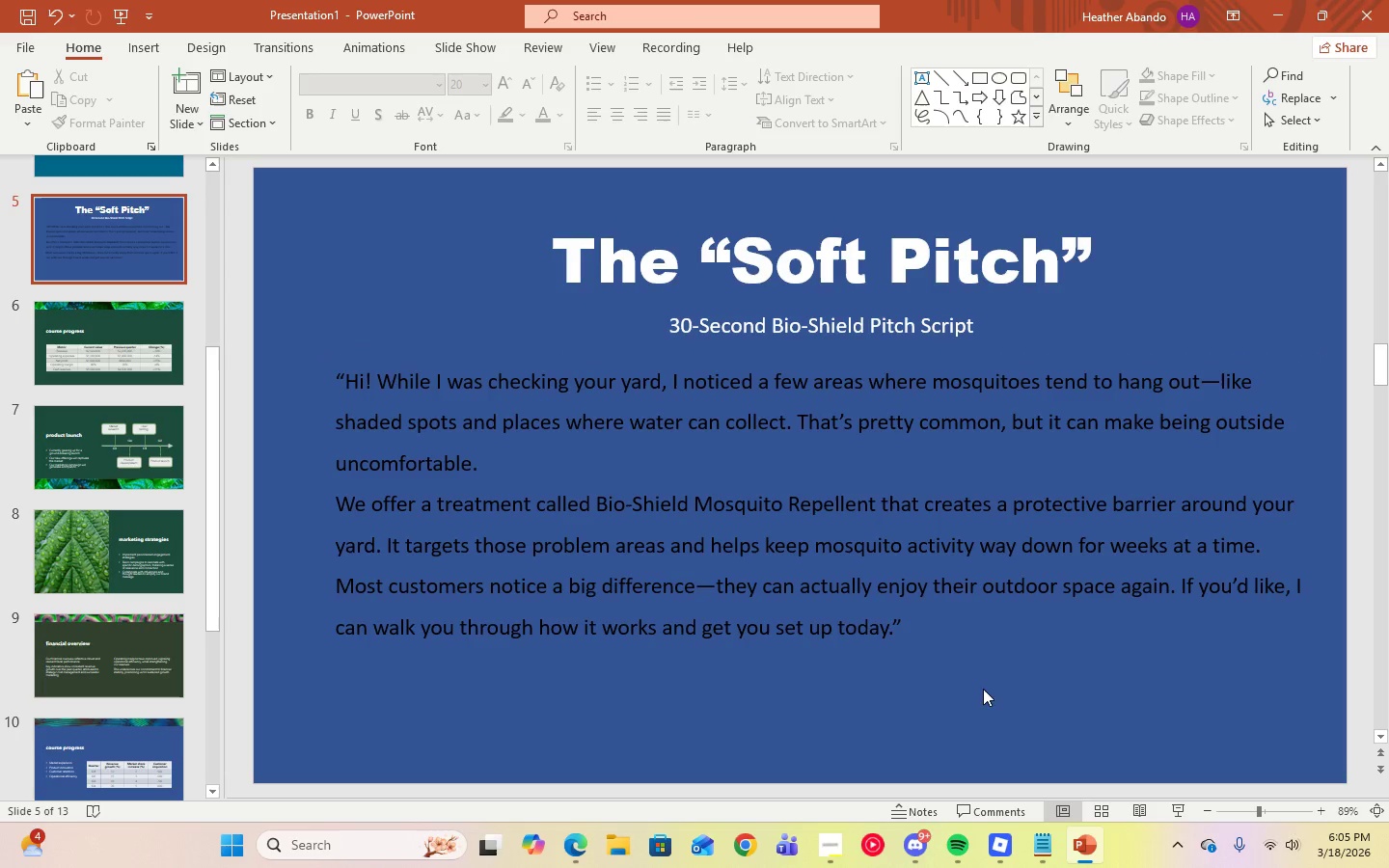 
wait(7.64)
 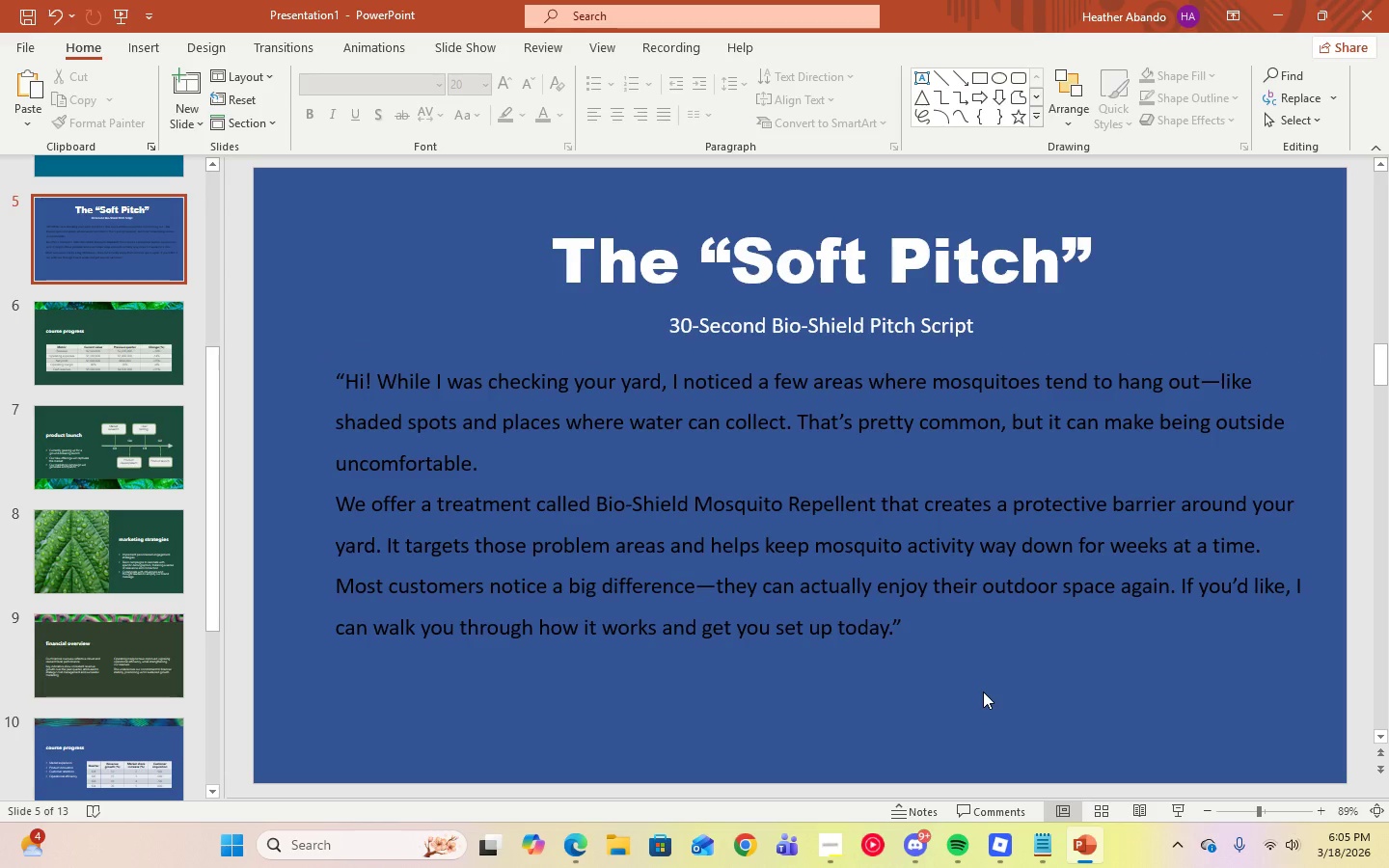 
left_click([337, 509])
 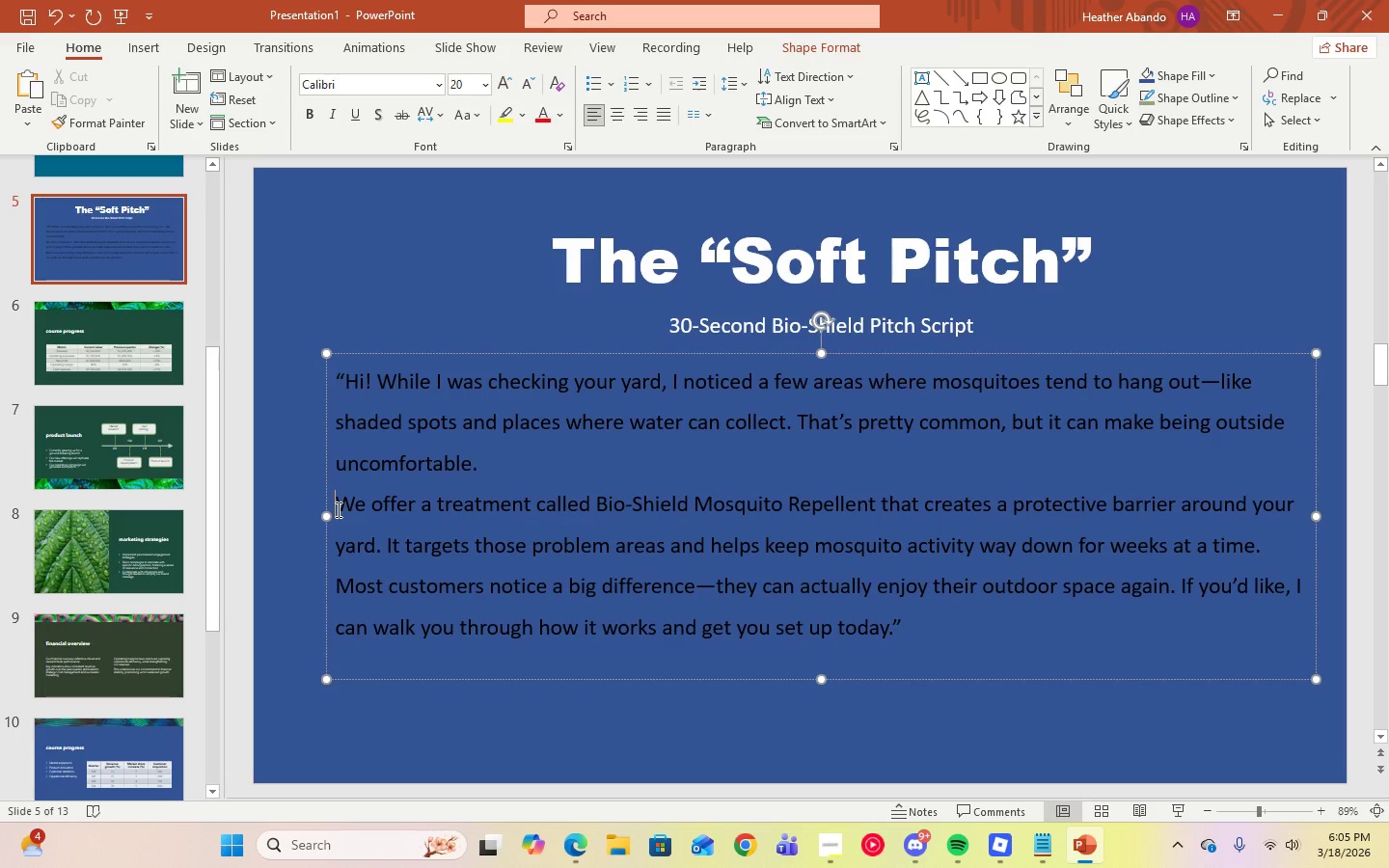 
key(Backspace)
 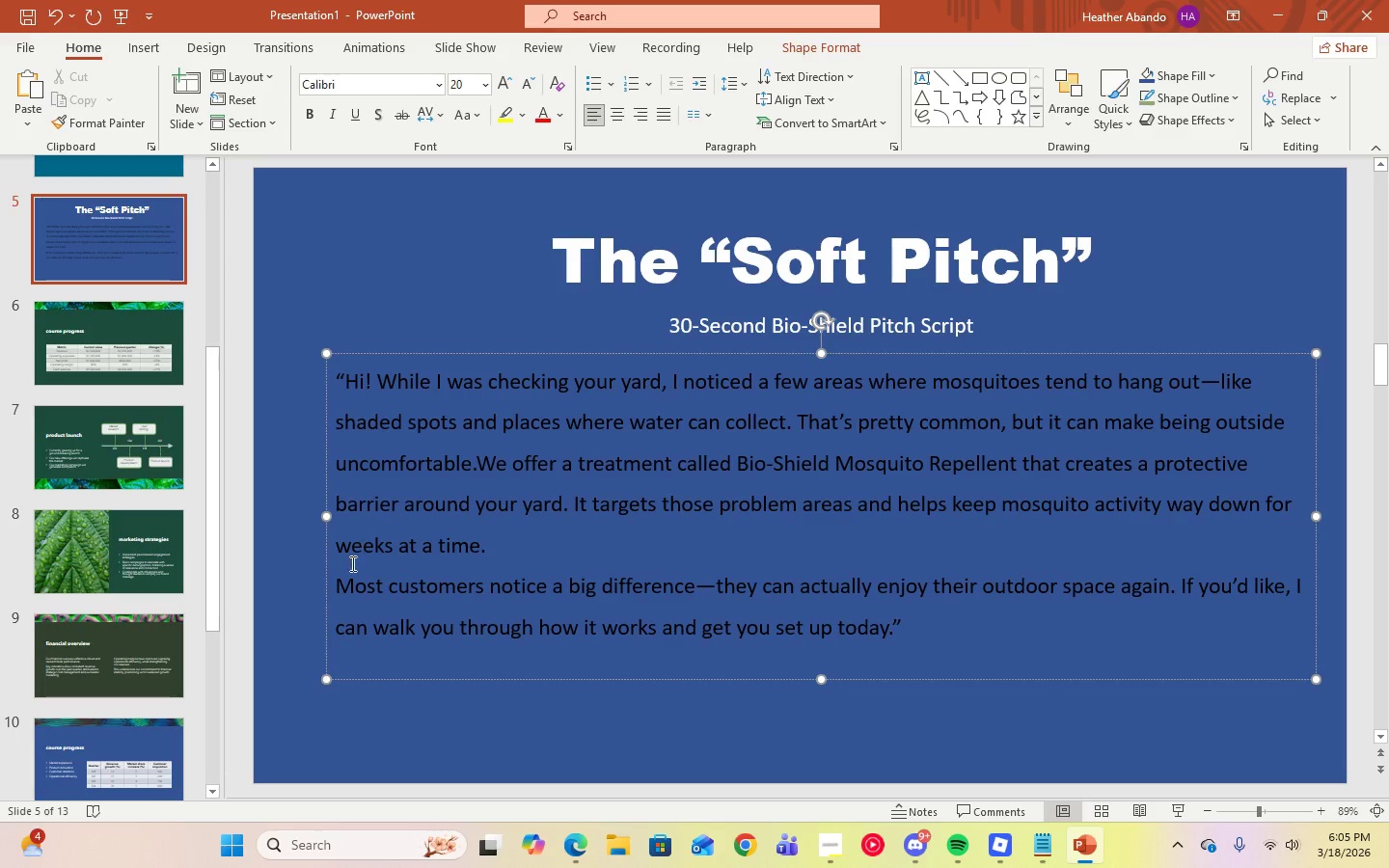 
left_click([340, 582])
 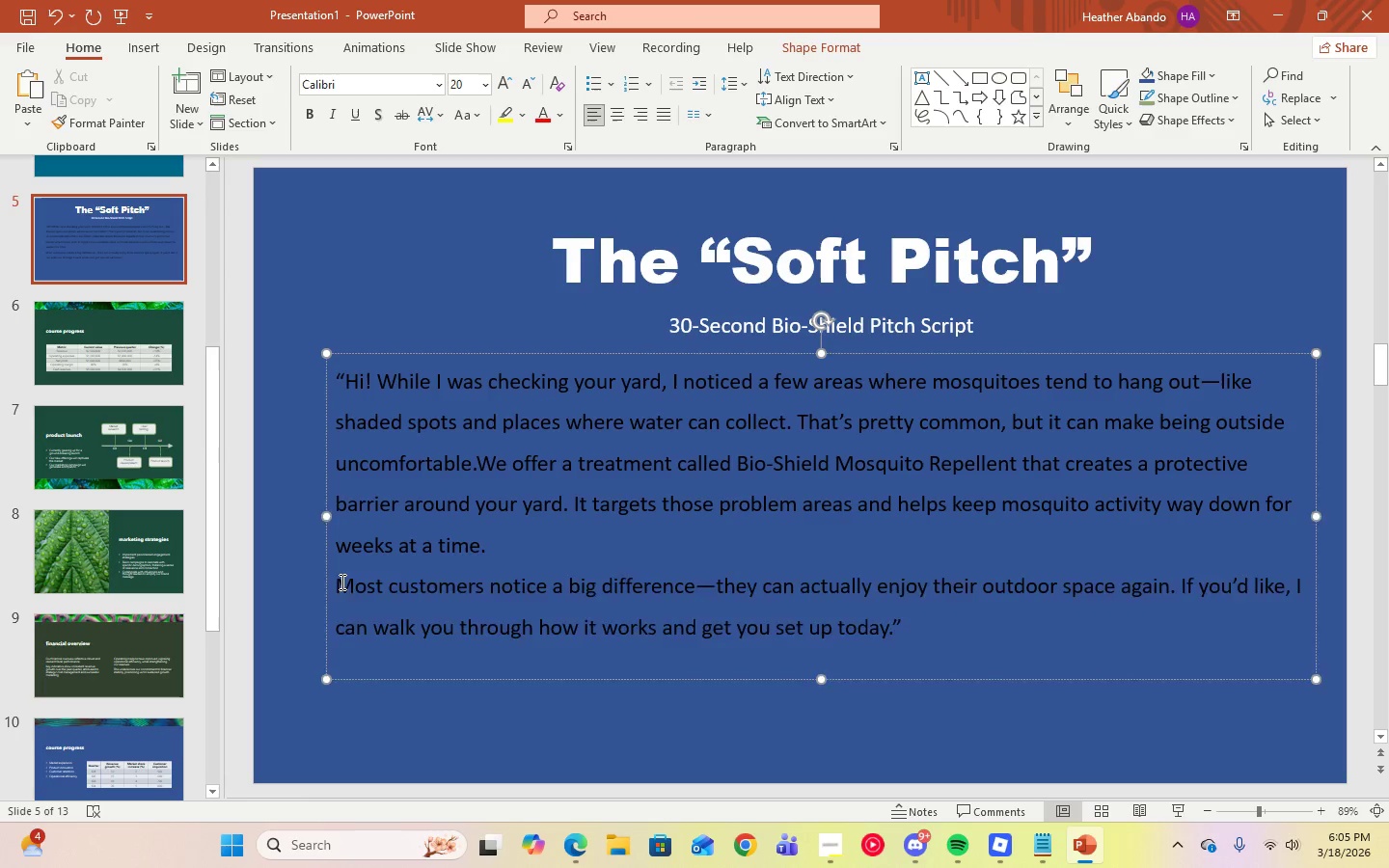 
key(Backspace)
 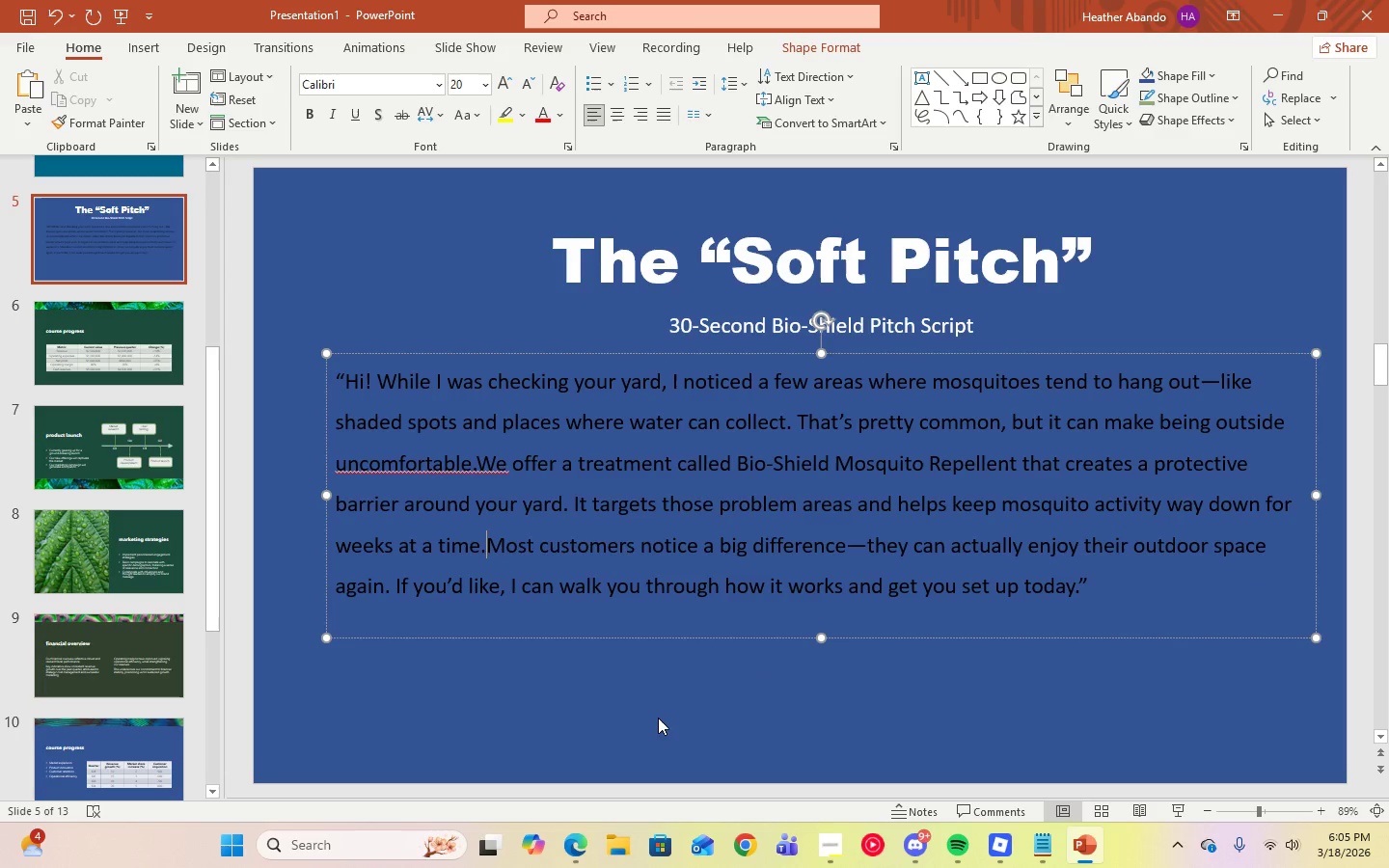 
left_click([653, 703])
 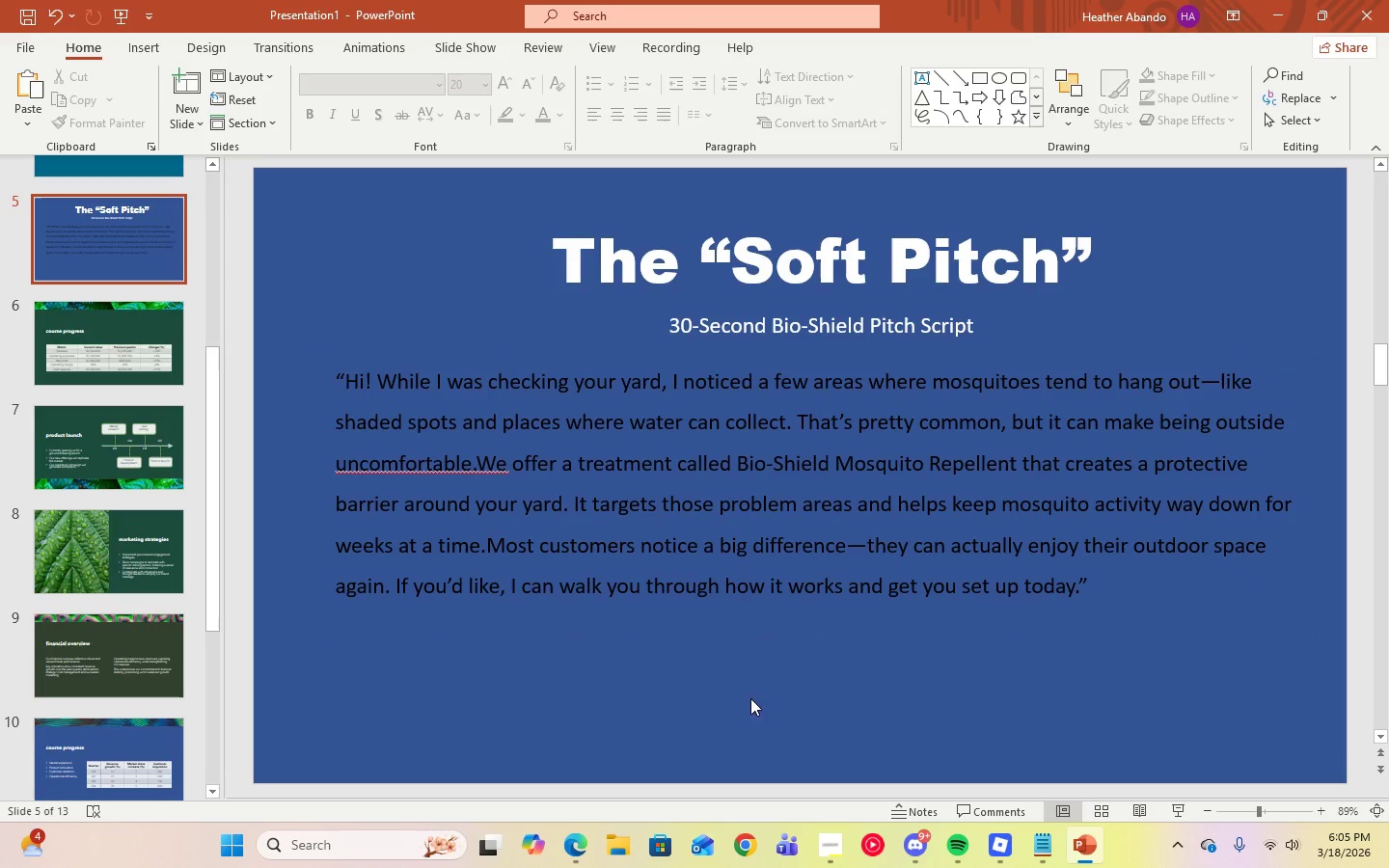 
left_click([777, 704])
 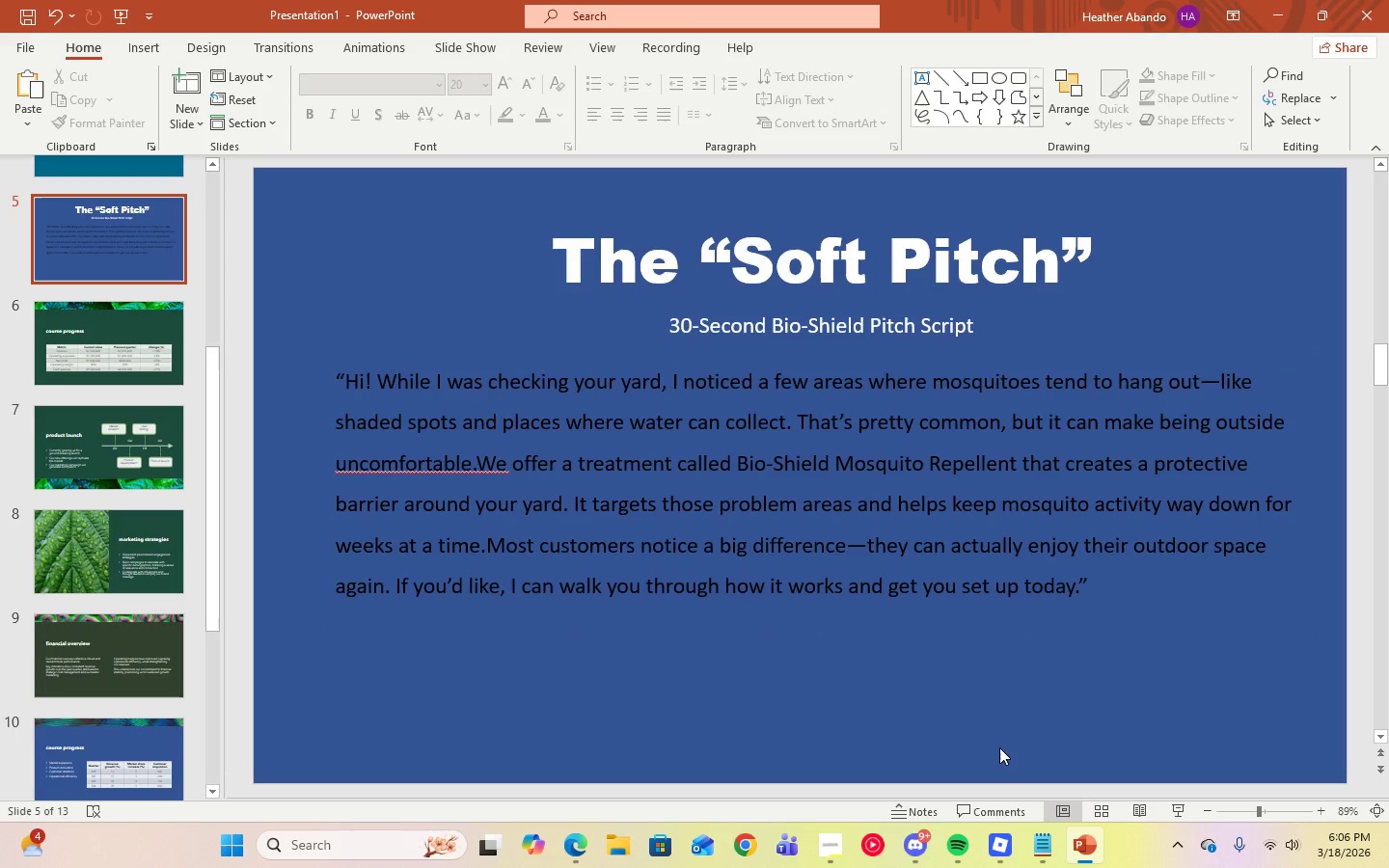 
wait(6.34)
 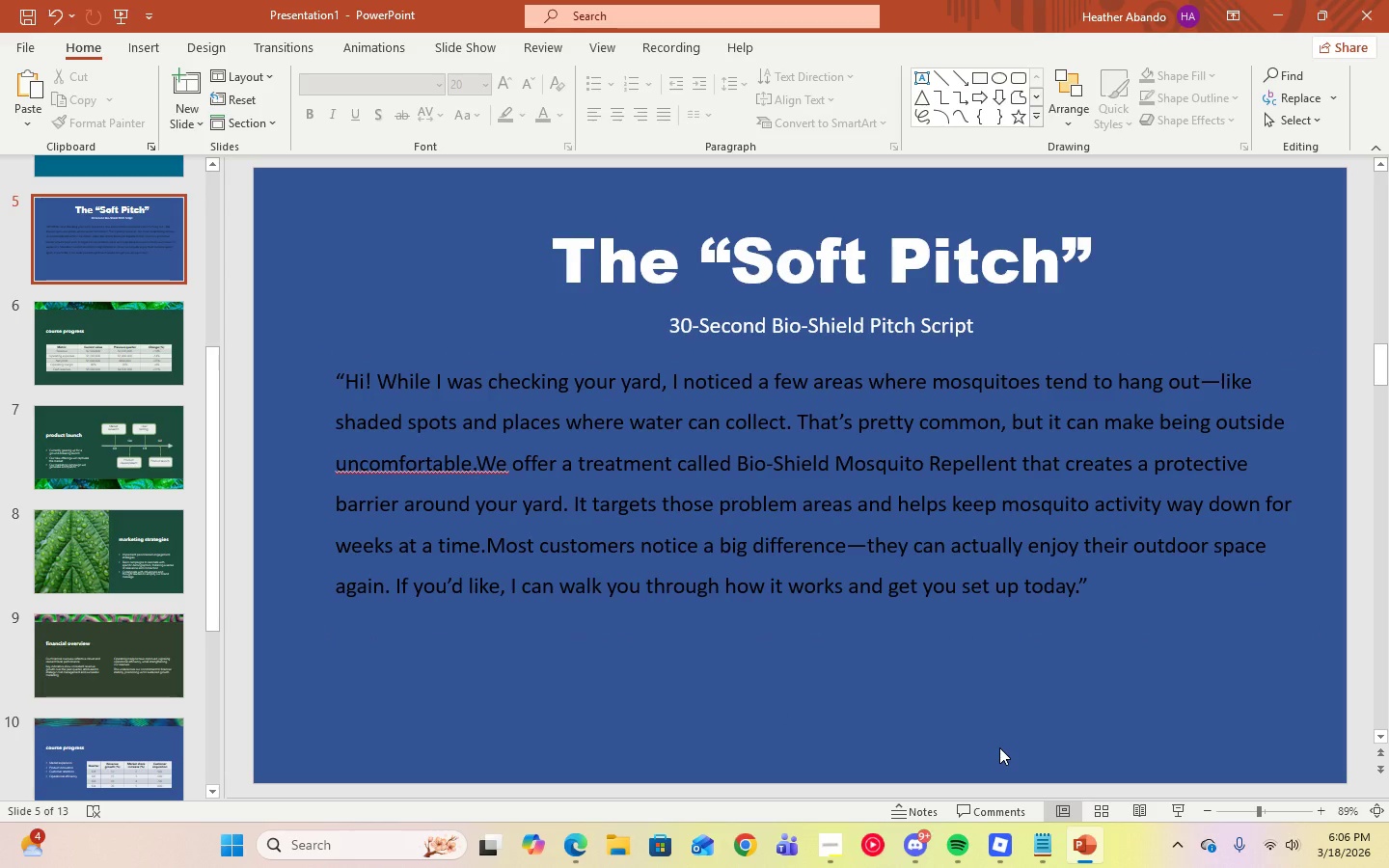 
left_click([960, 538])
 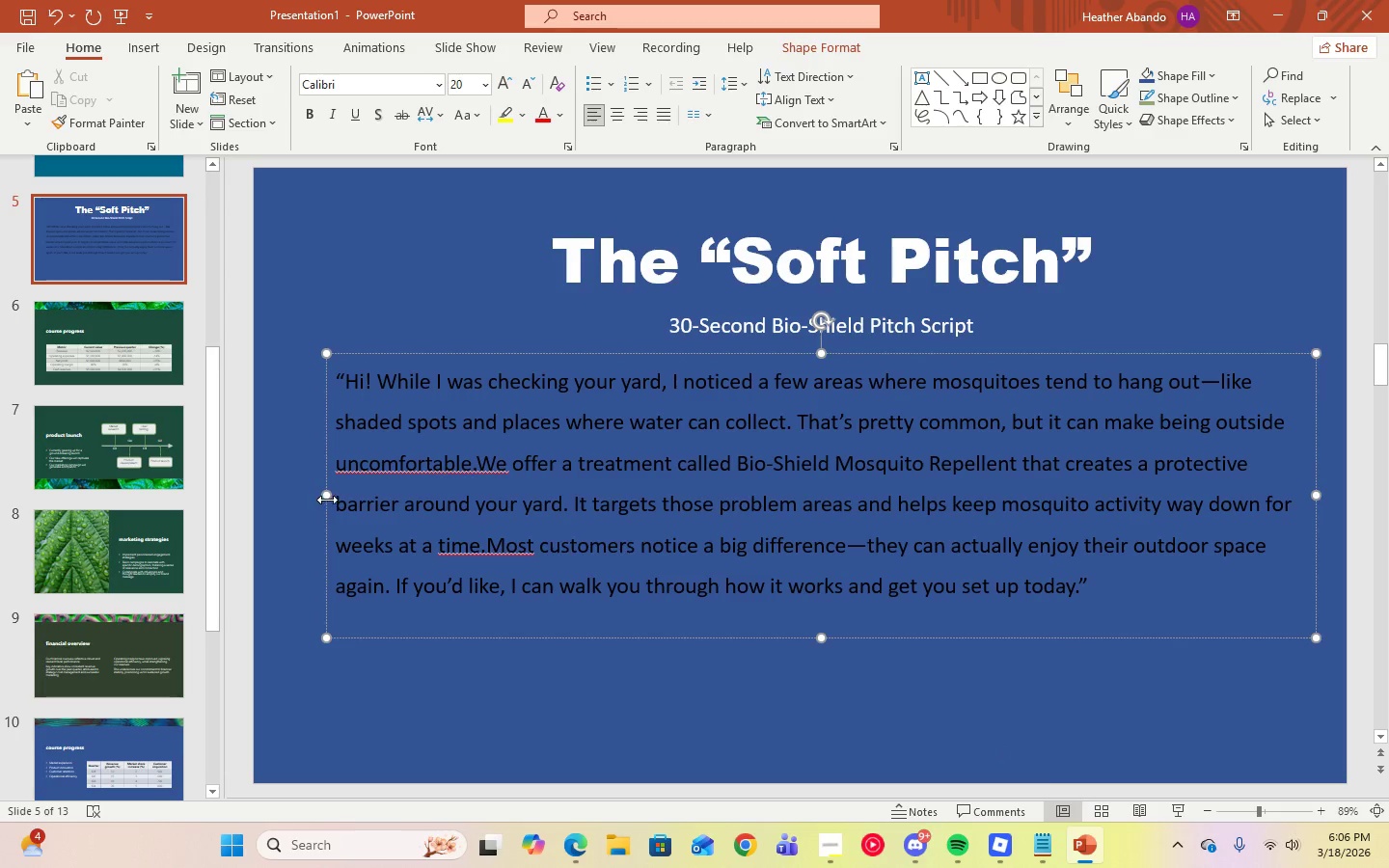 
left_click_drag(start_coordinate=[327, 500], to_coordinate=[439, 493])
 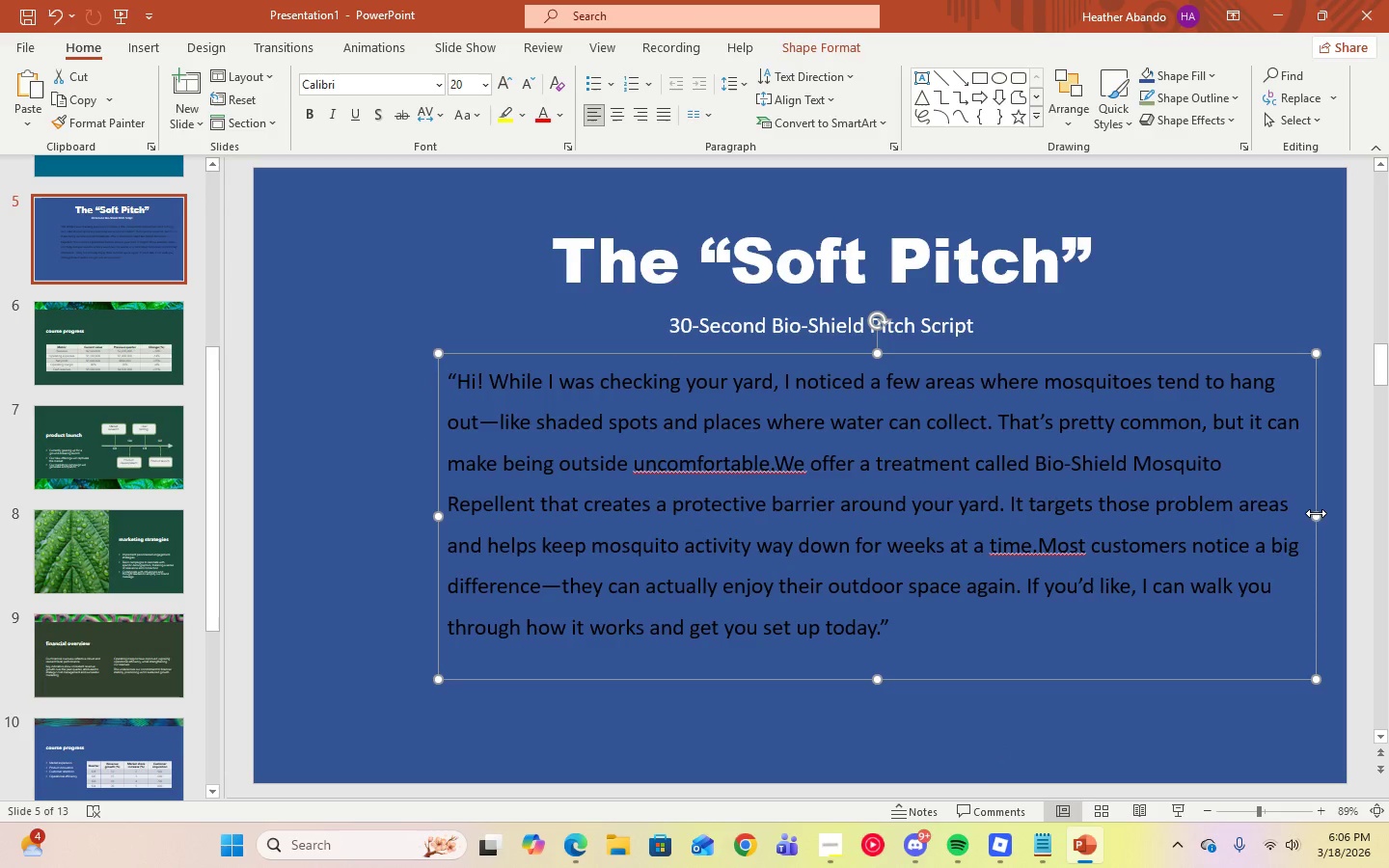 
left_click_drag(start_coordinate=[1316, 516], to_coordinate=[1135, 509])
 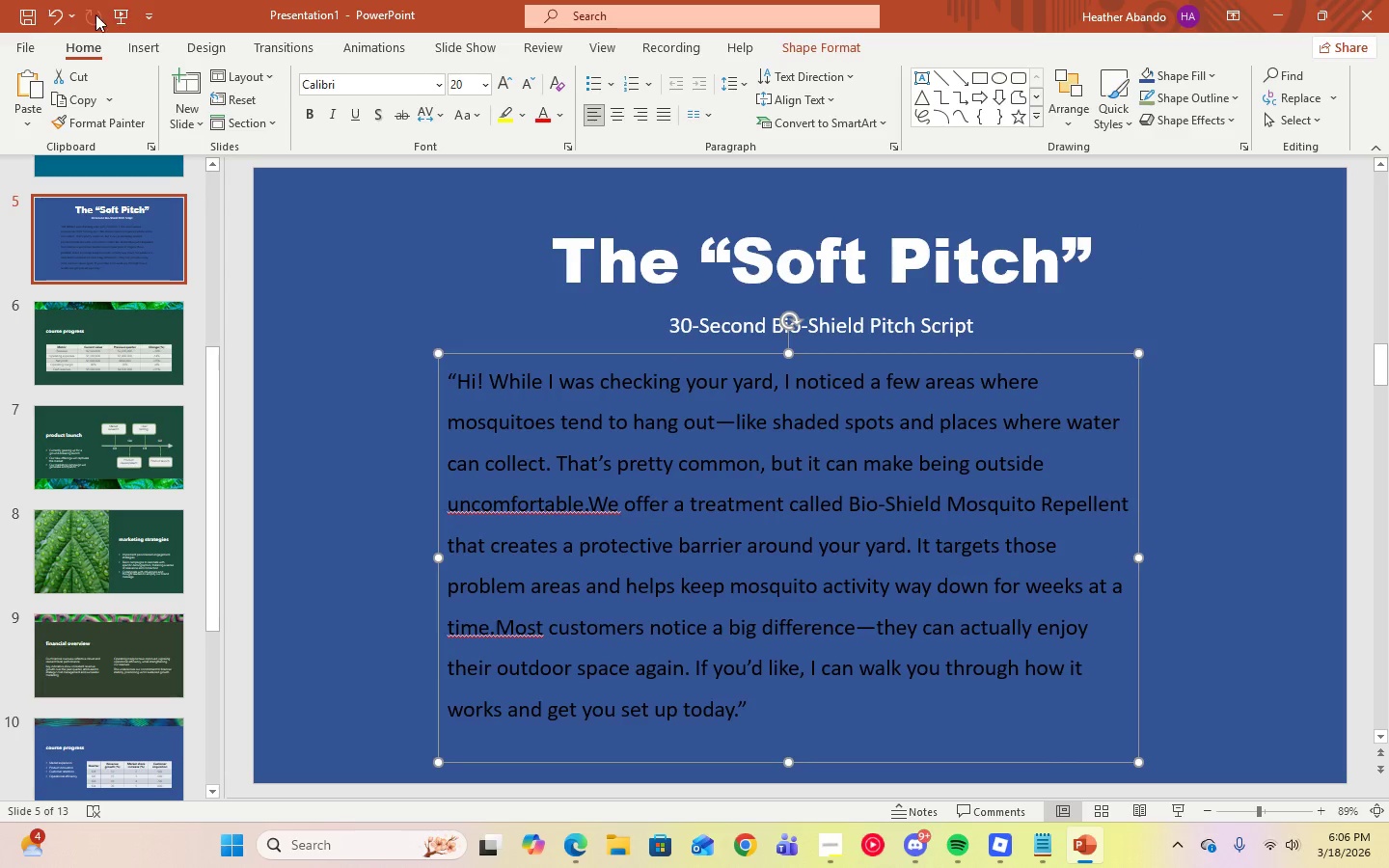 
left_click([59, 21])
 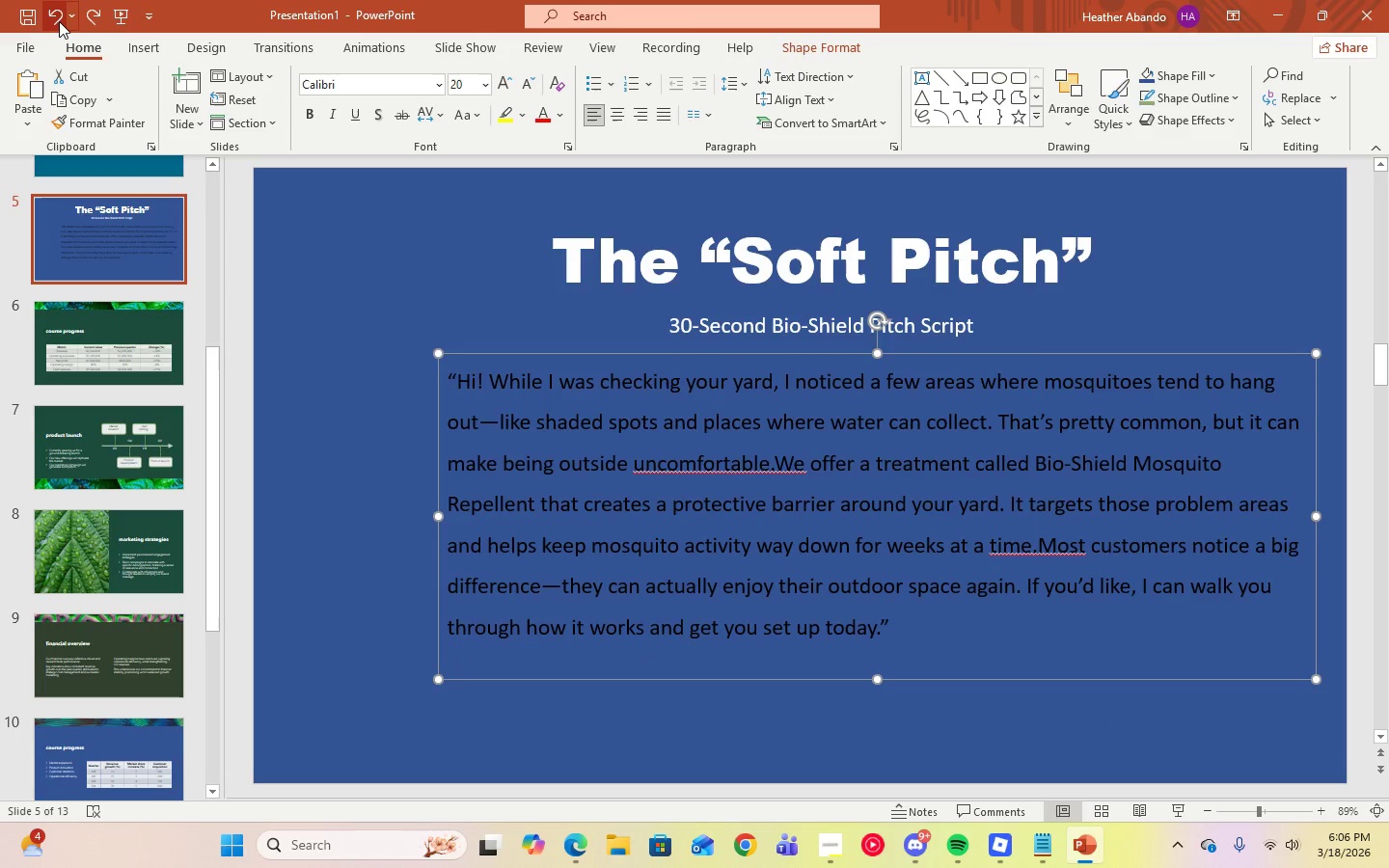 
left_click([59, 21])
 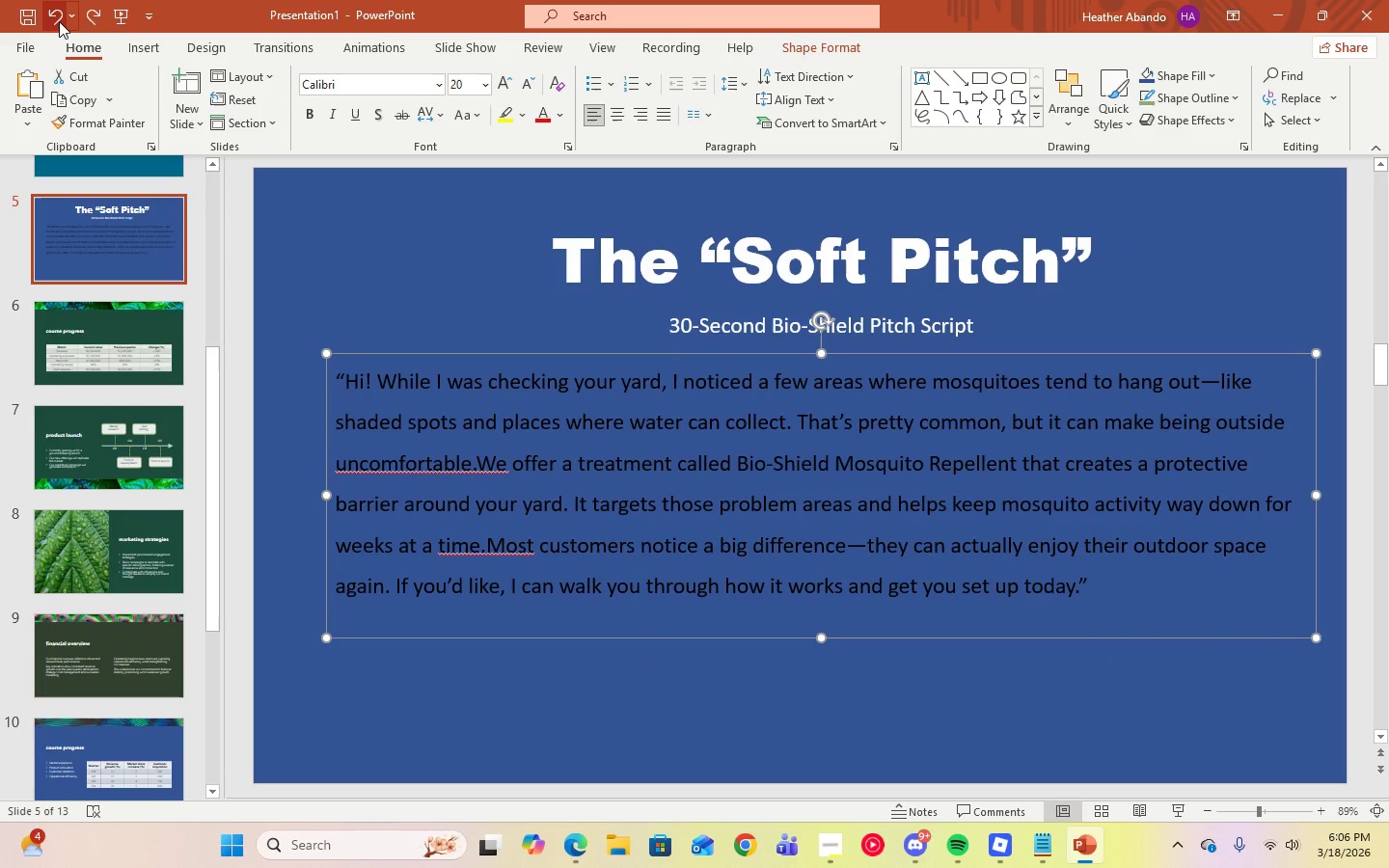 
left_click([59, 21])
 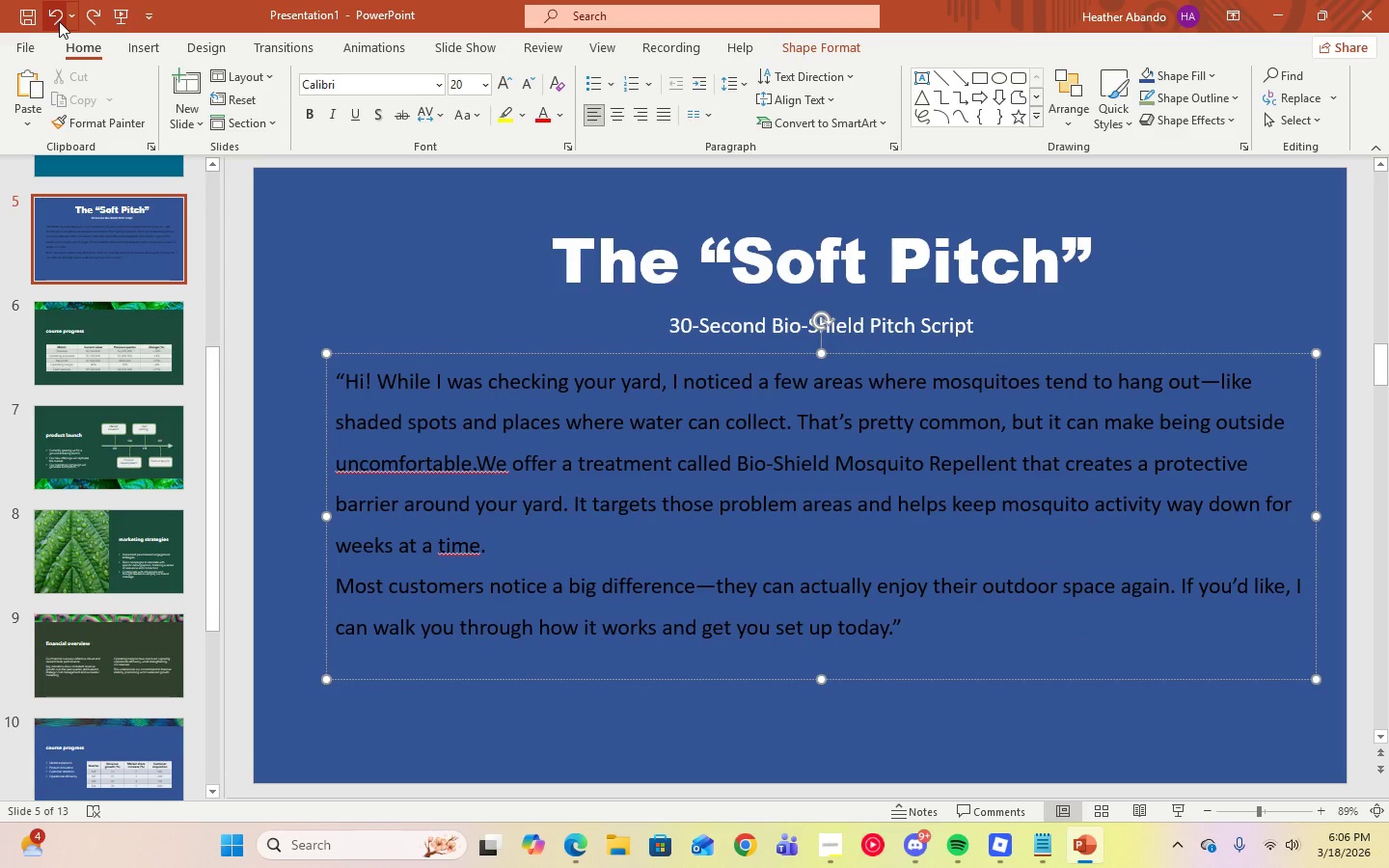 
left_click([59, 21])
 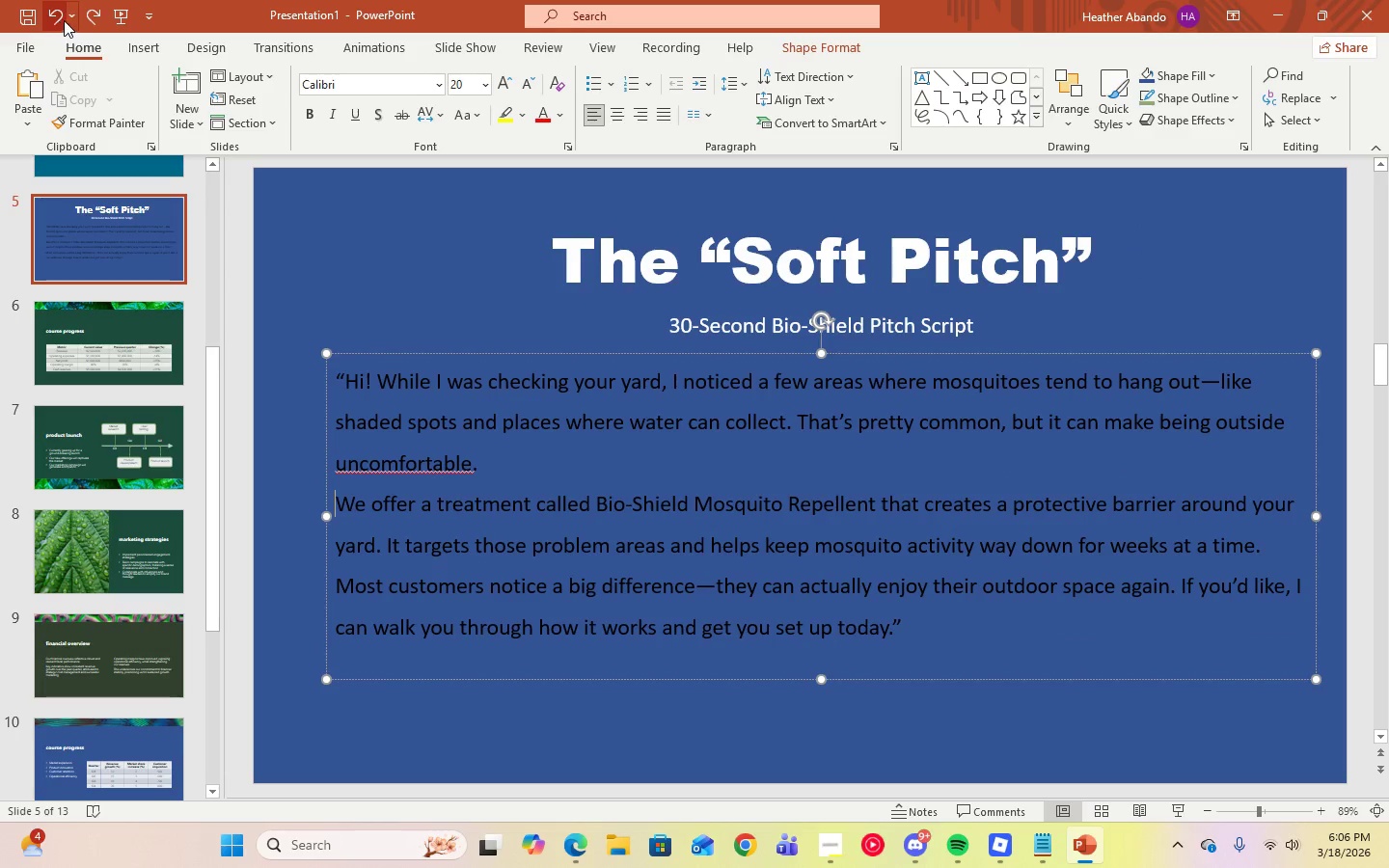 
left_click([92, 17])
 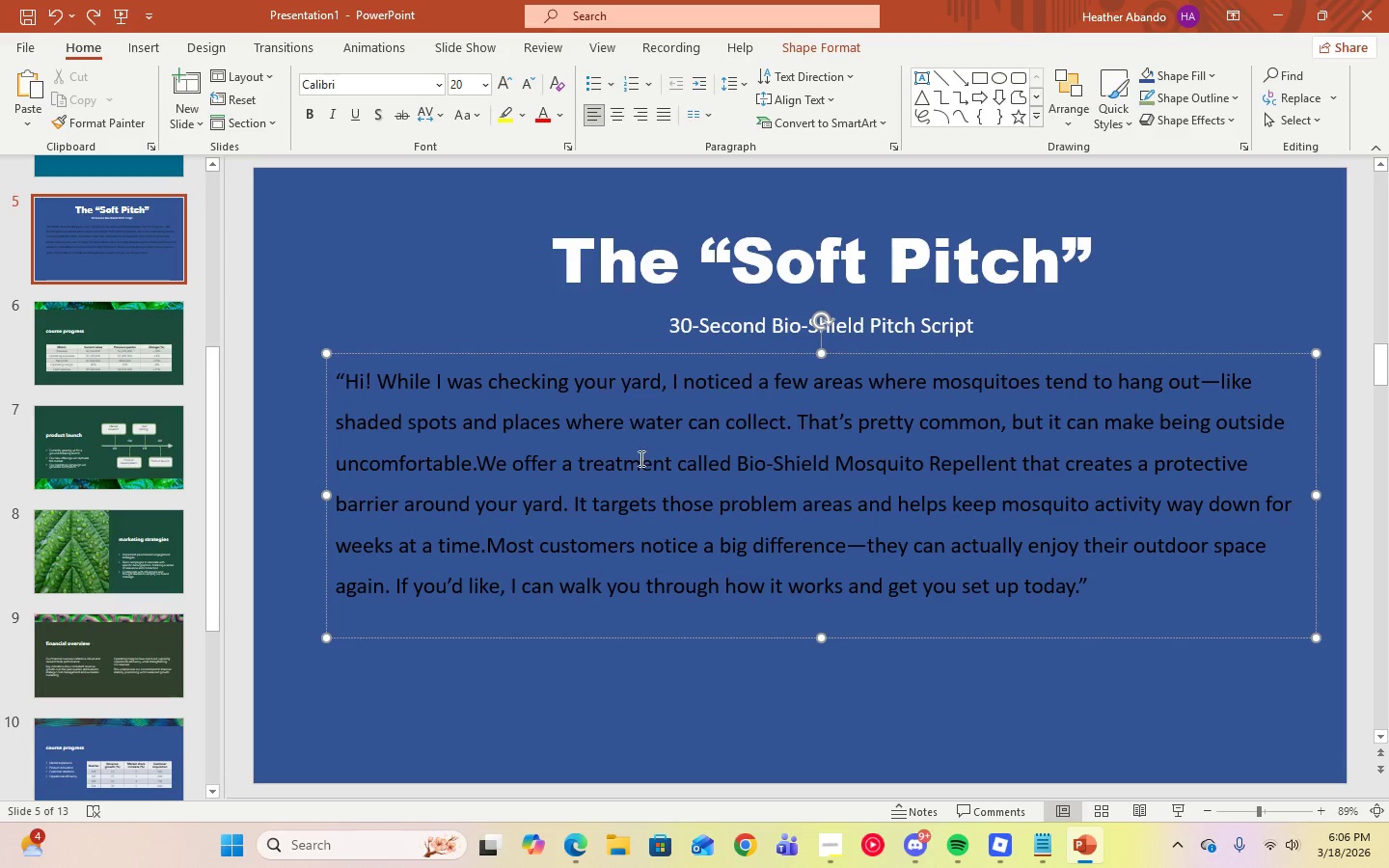 
left_click([649, 676])
 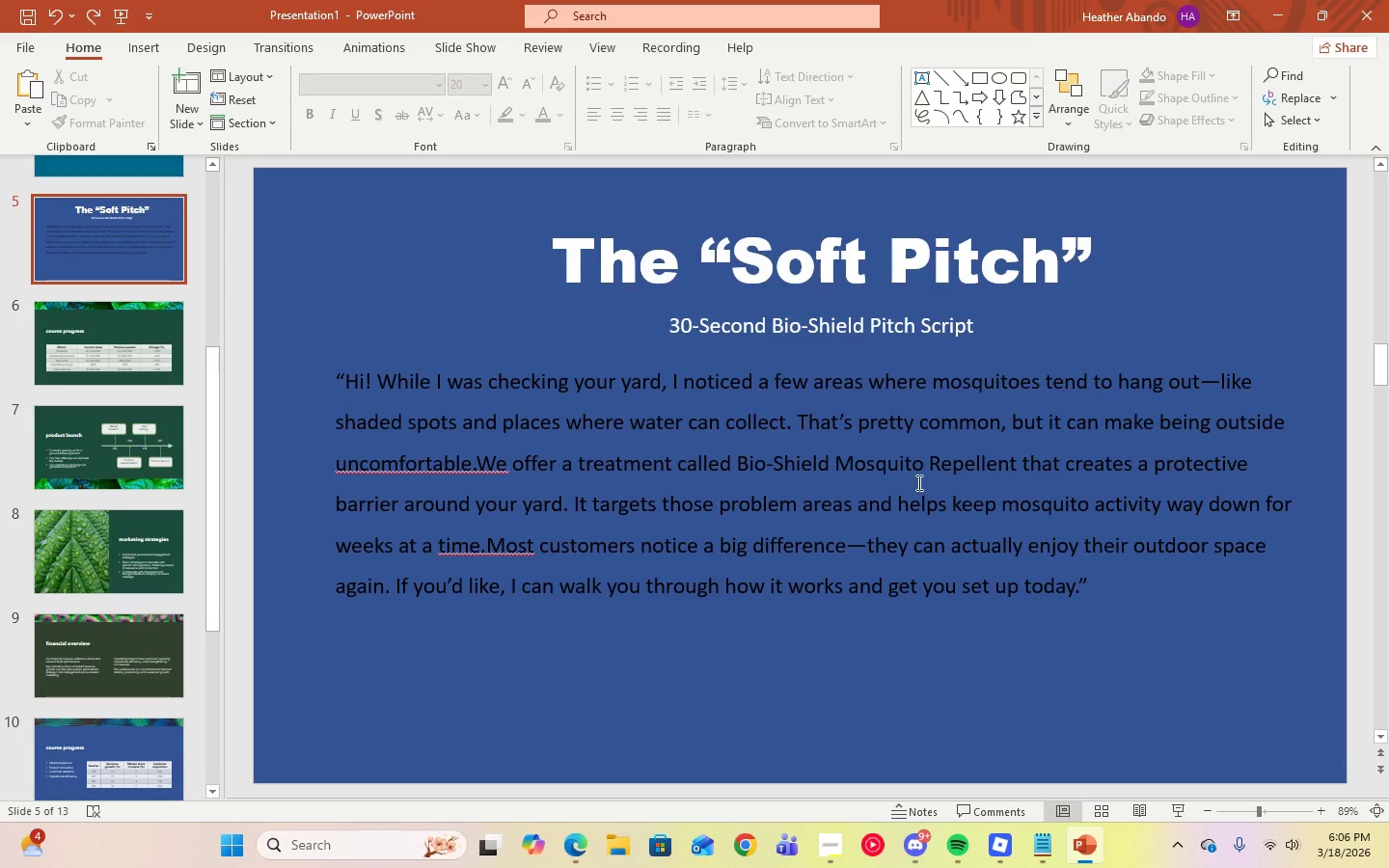 
left_click([923, 475])
 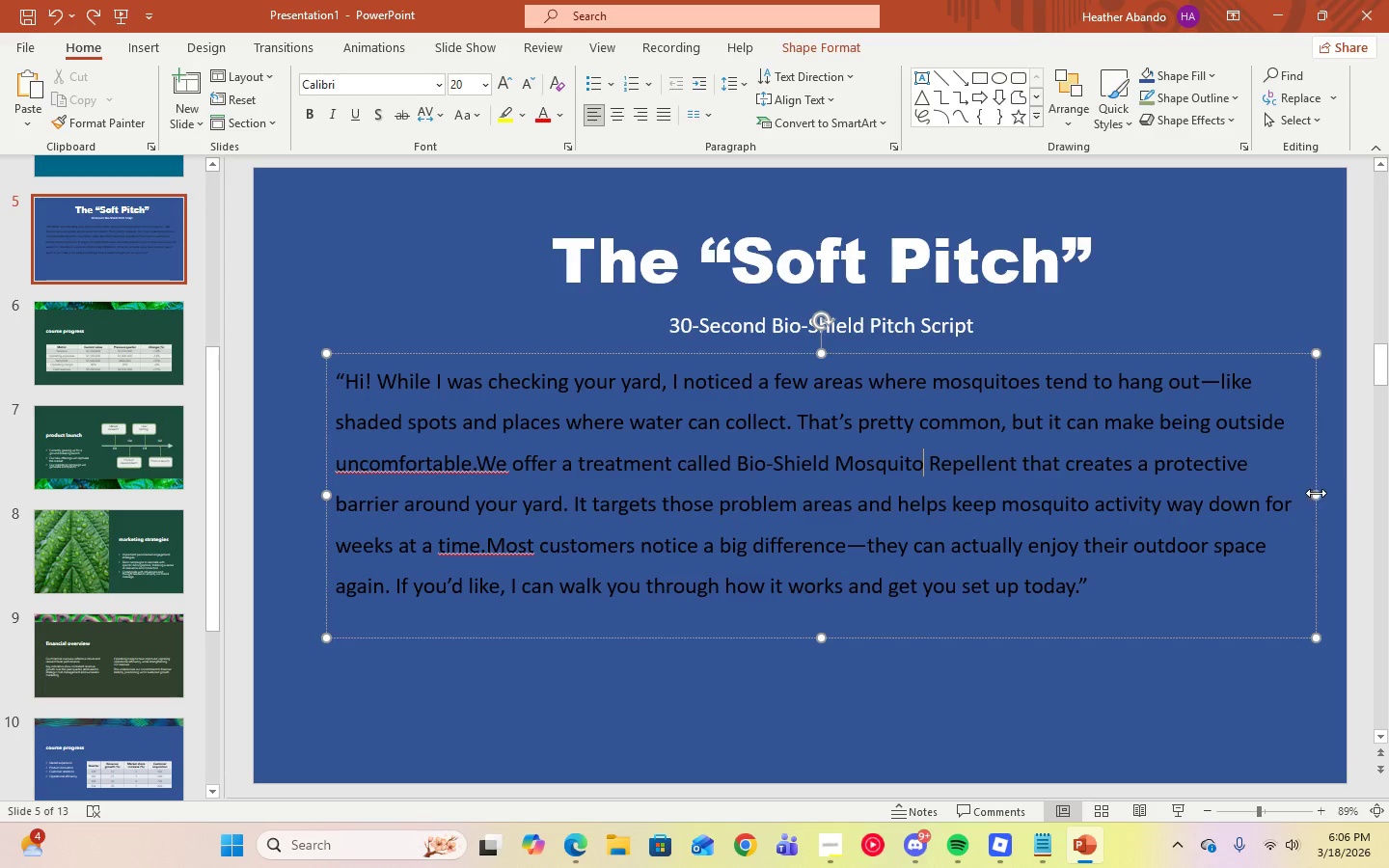 
left_click_drag(start_coordinate=[1316, 494], to_coordinate=[1270, 493])
 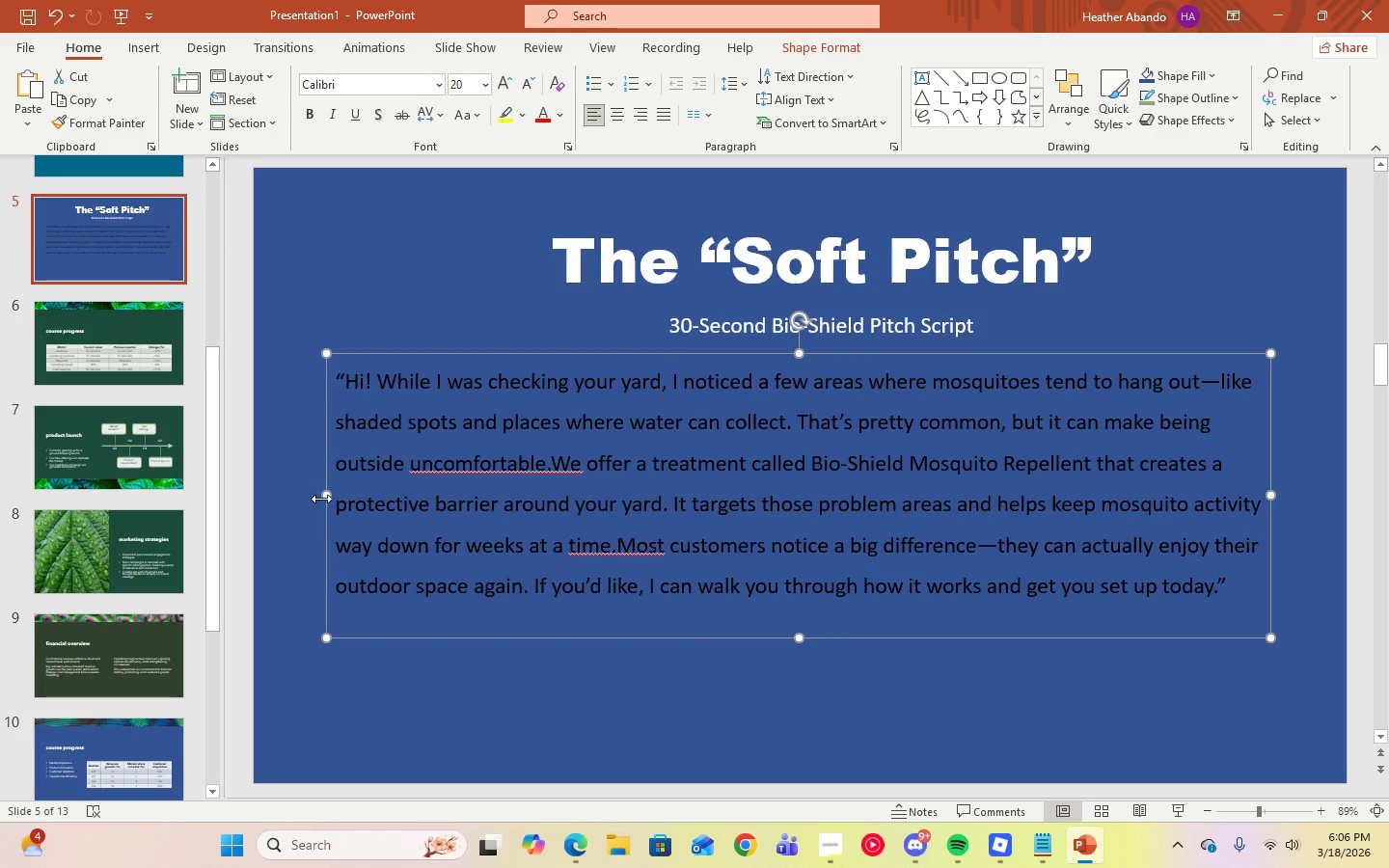 
left_click_drag(start_coordinate=[327, 496], to_coordinate=[343, 494])
 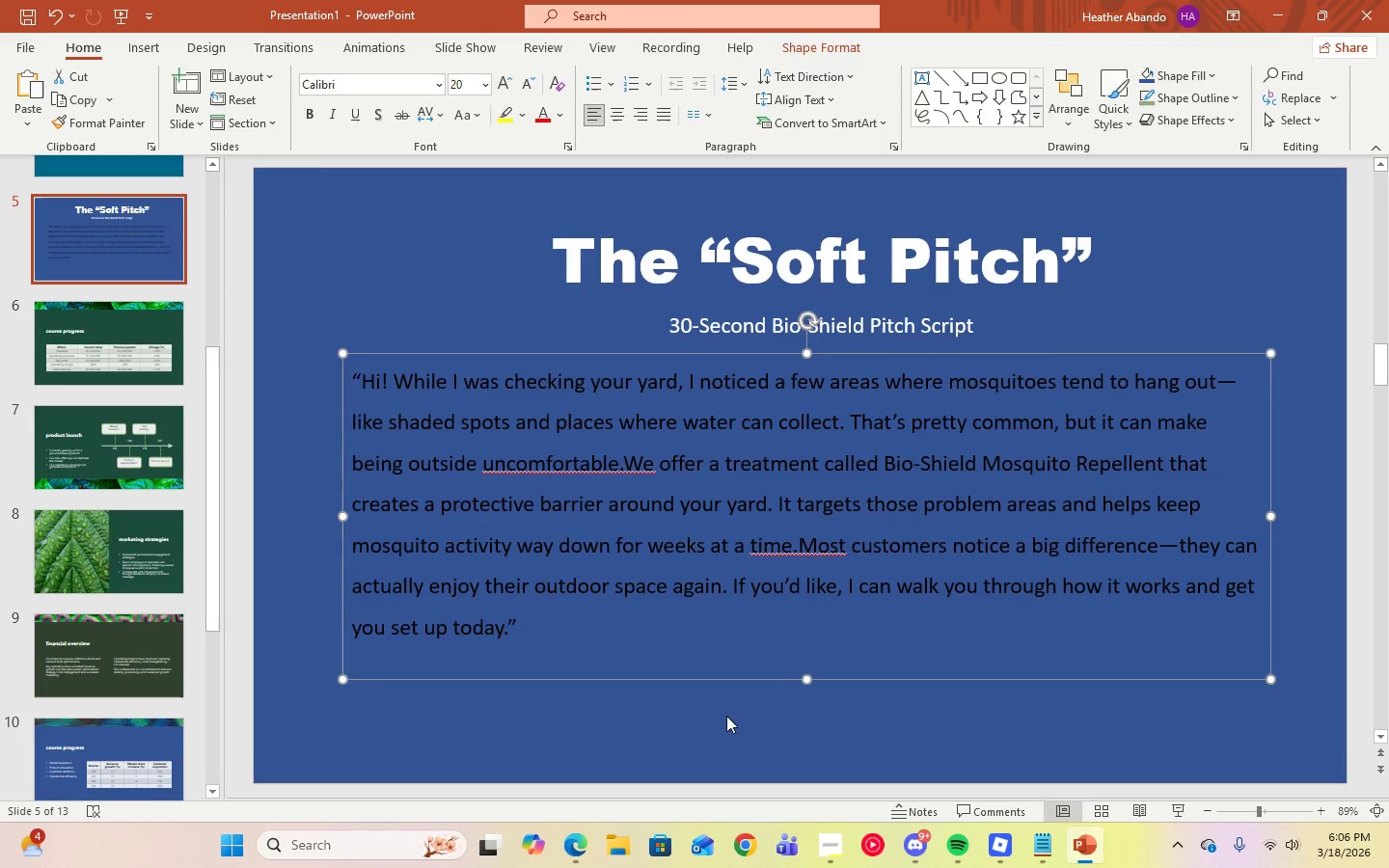 
left_click([713, 719])
 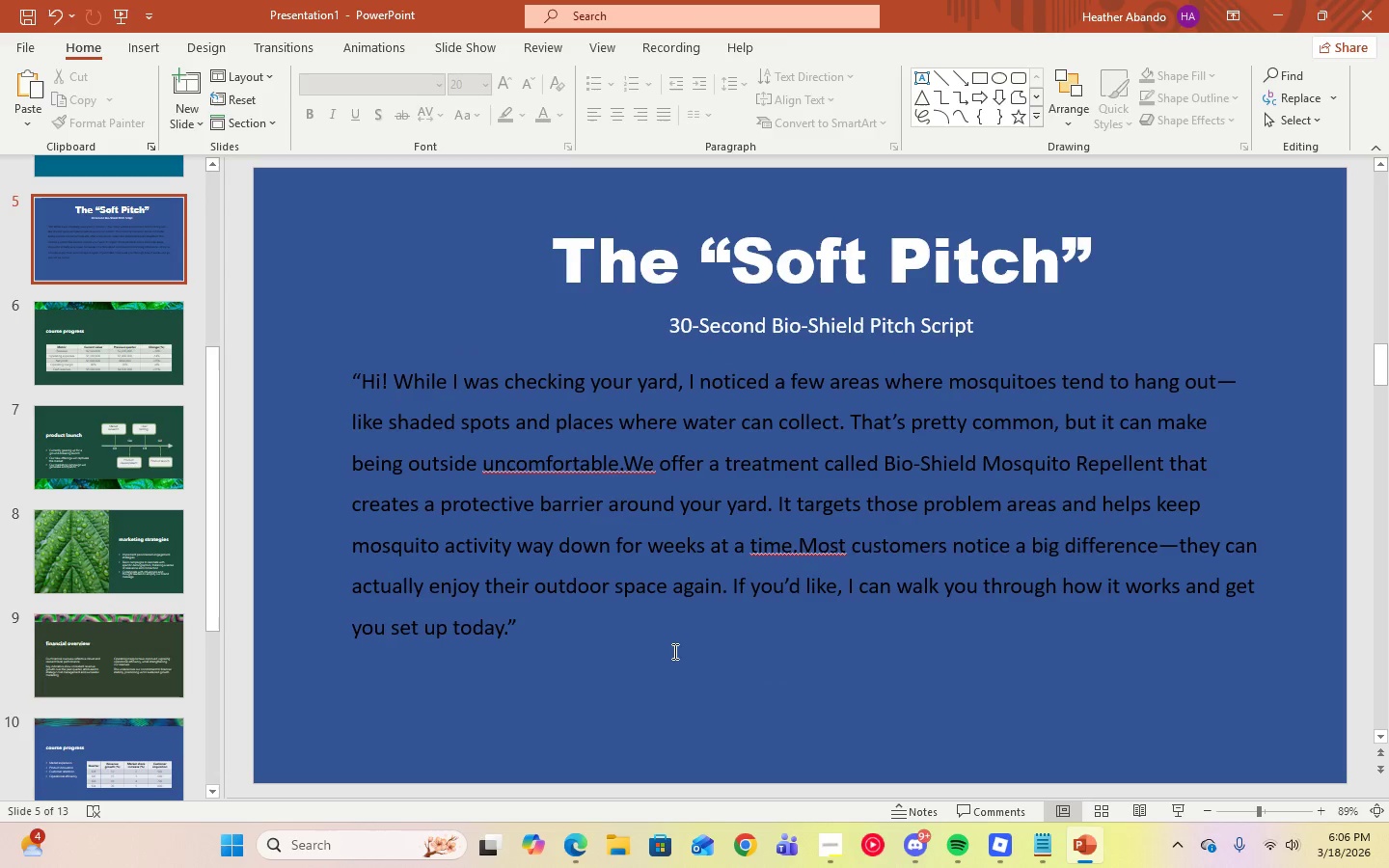 
left_click([673, 650])
 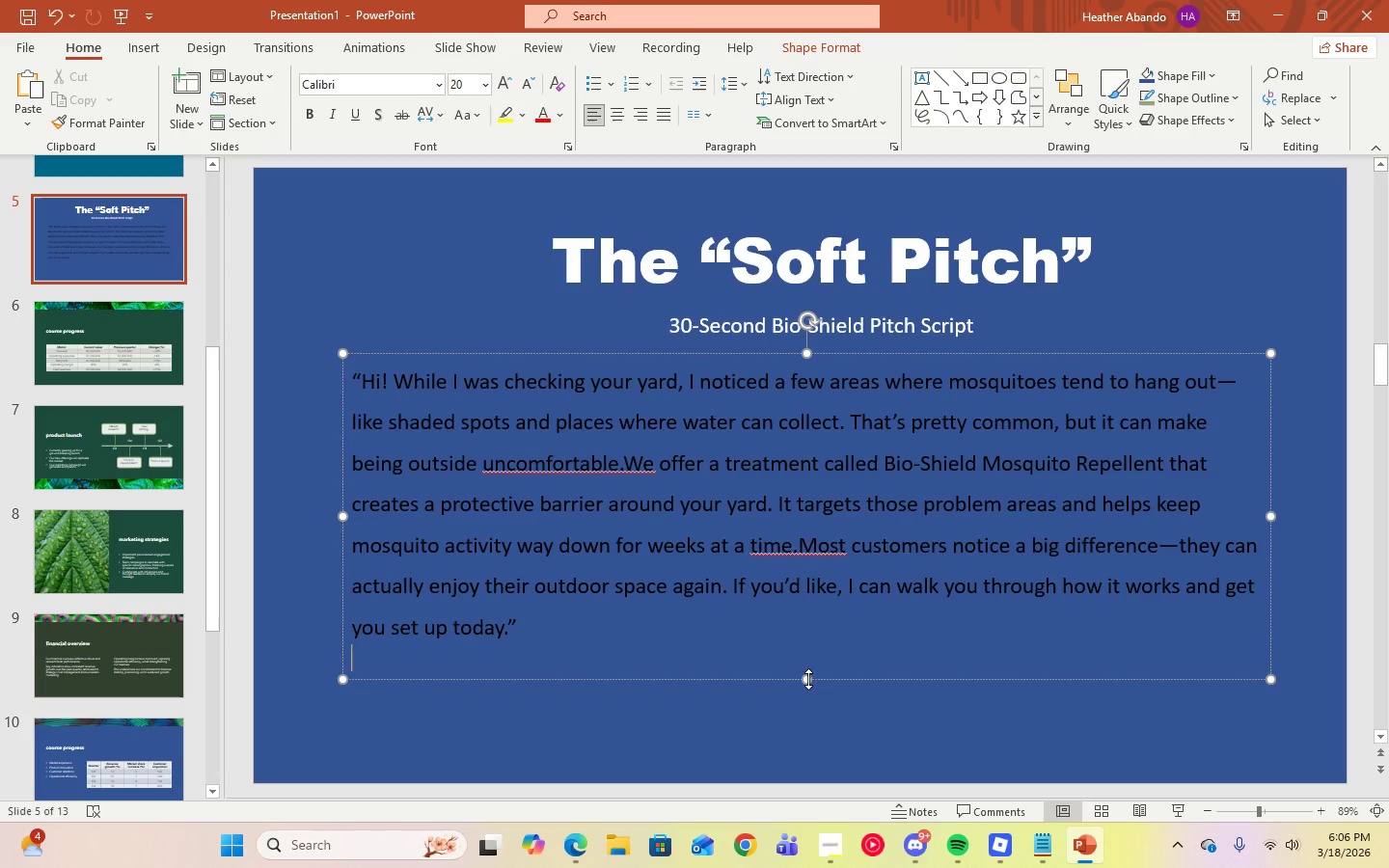 
left_click_drag(start_coordinate=[808, 679], to_coordinate=[802, 648])
 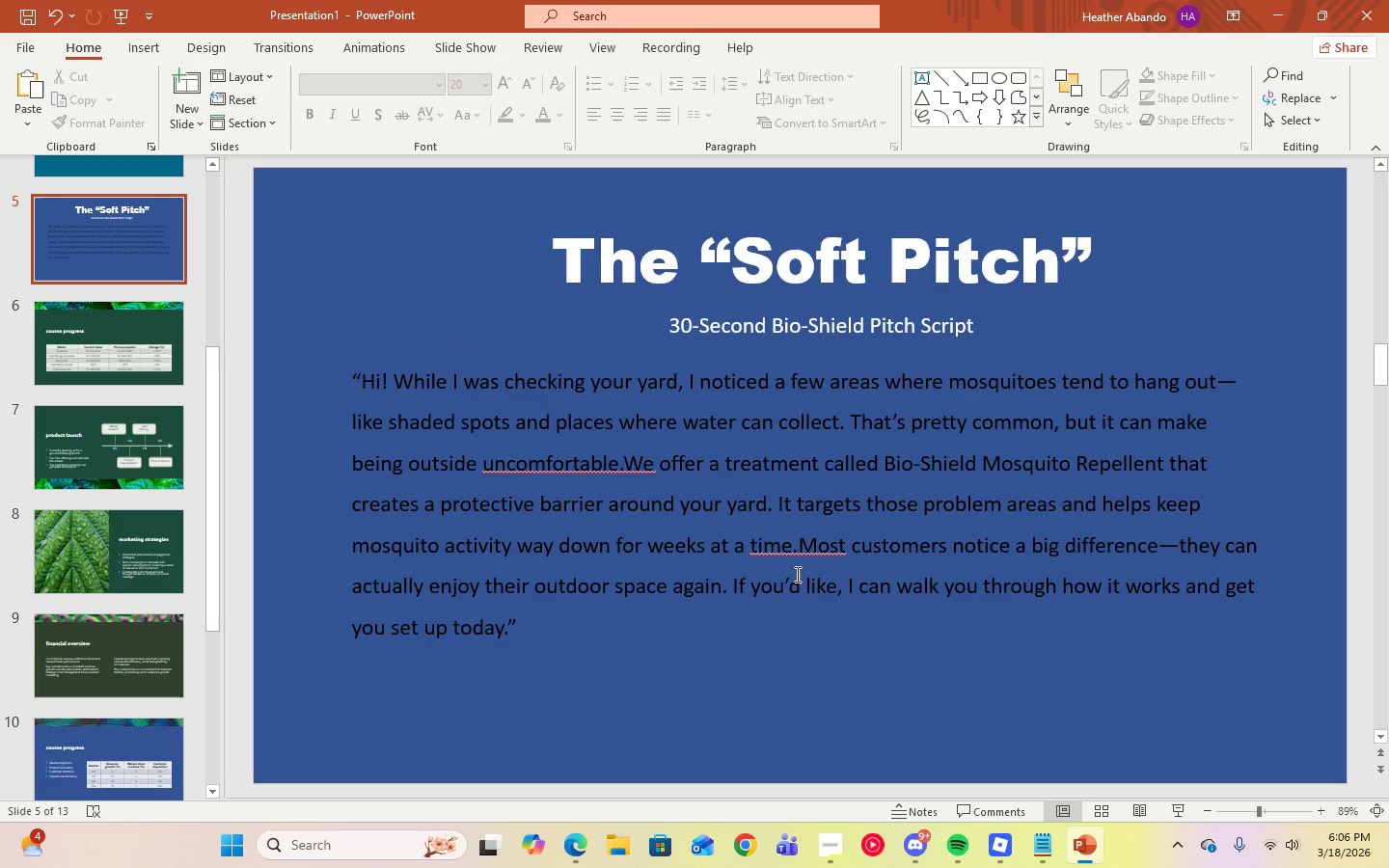 
left_click([799, 556])
 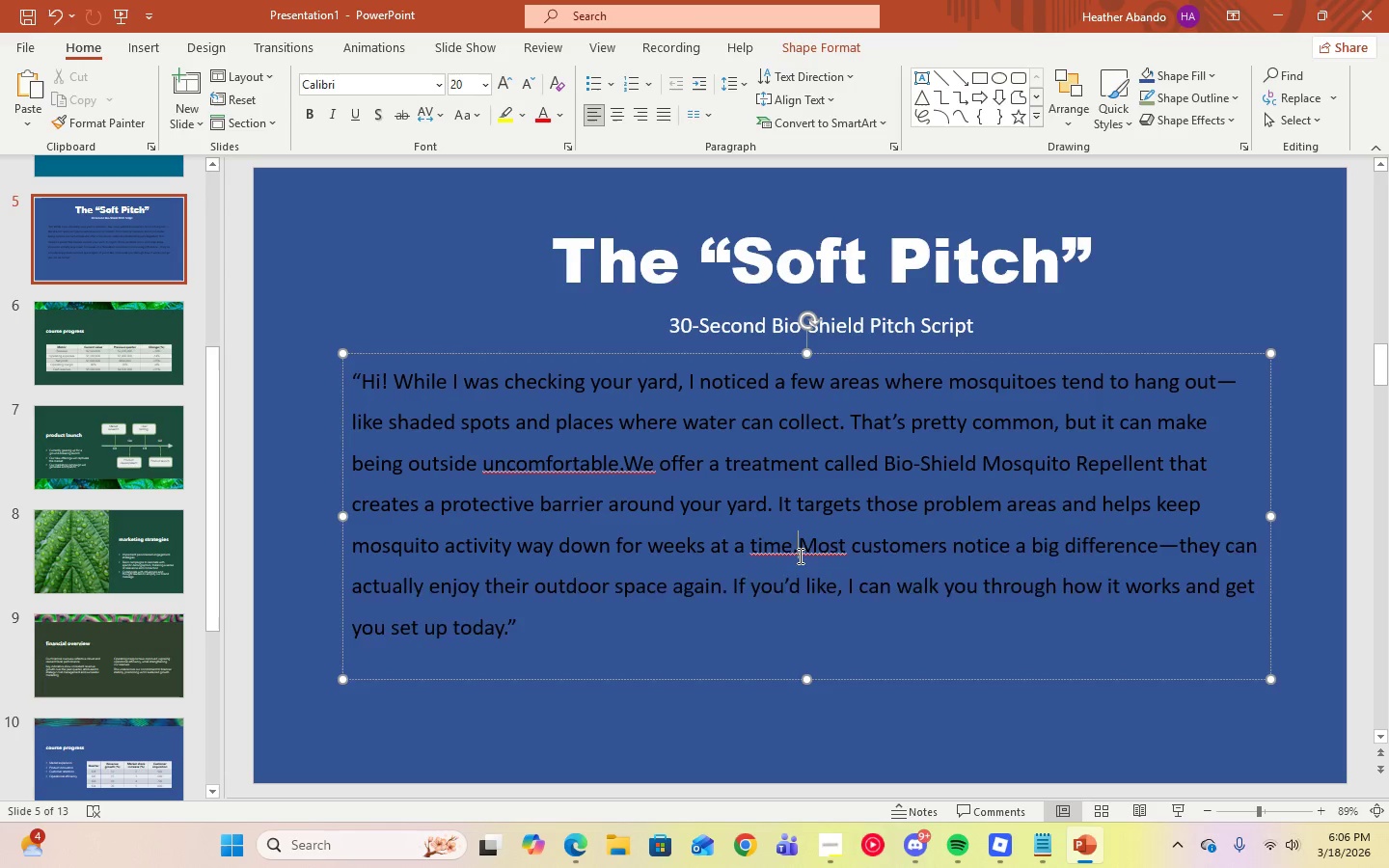 
key(Space)
 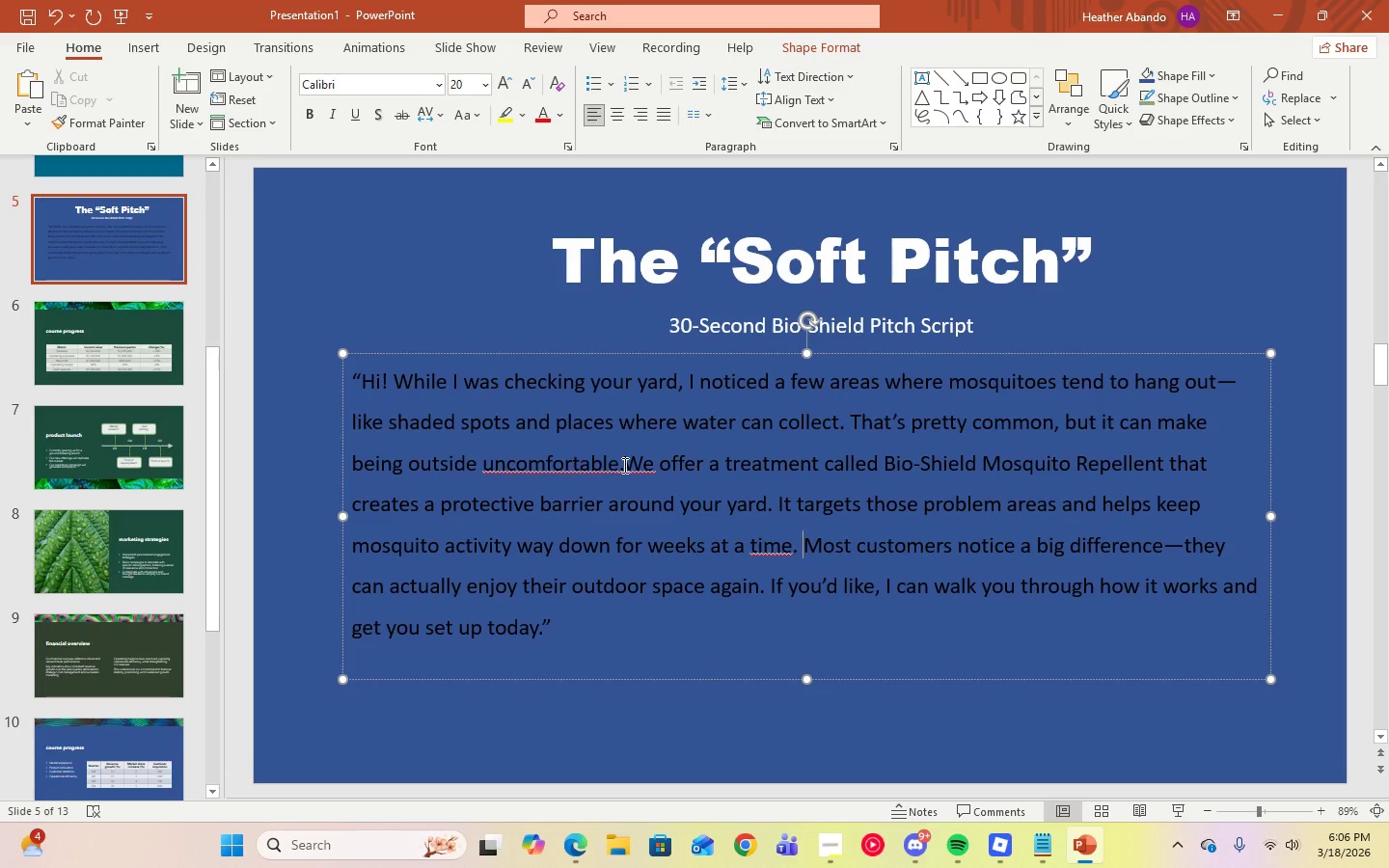 
left_click([628, 467])
 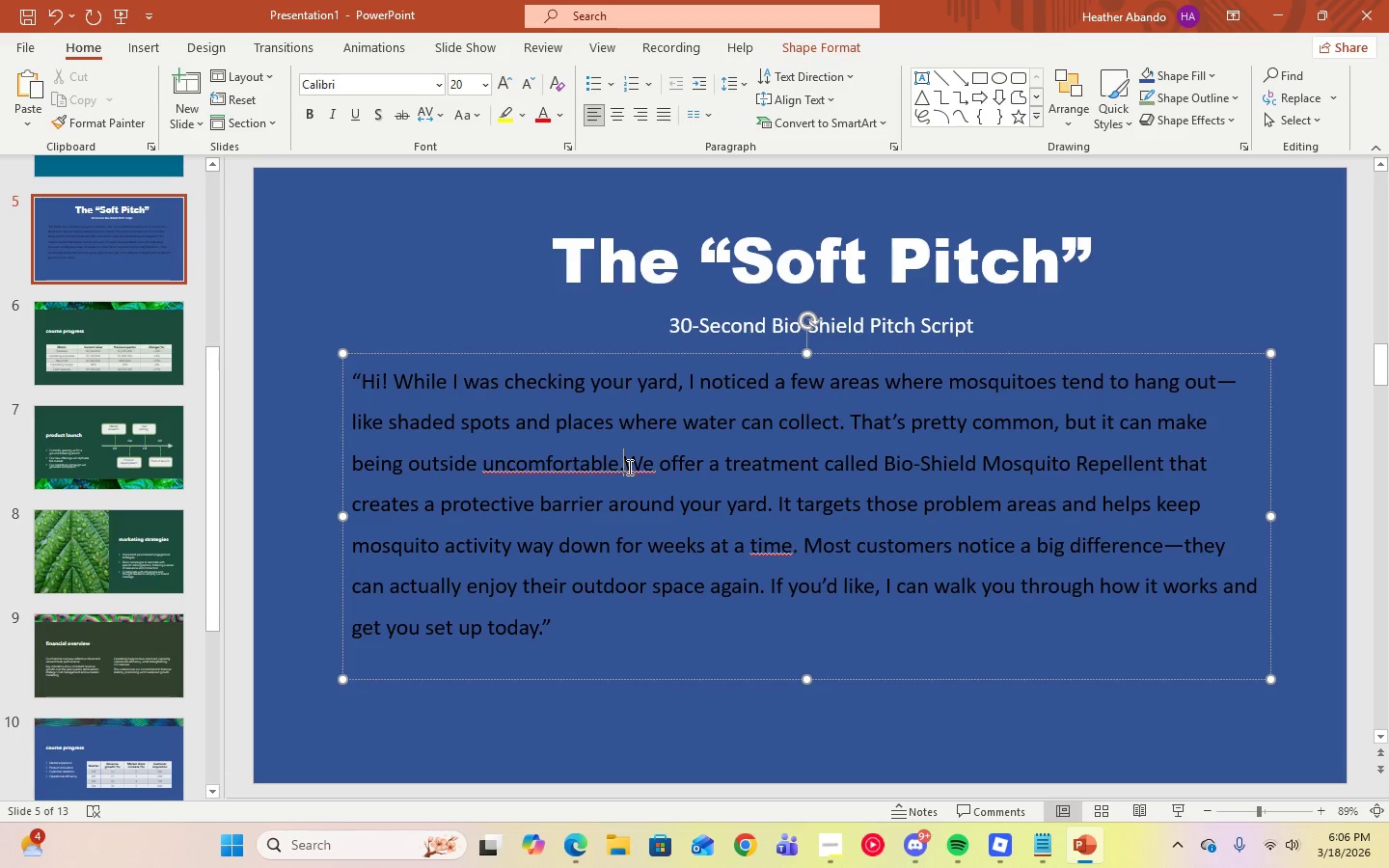 
key(Space)
 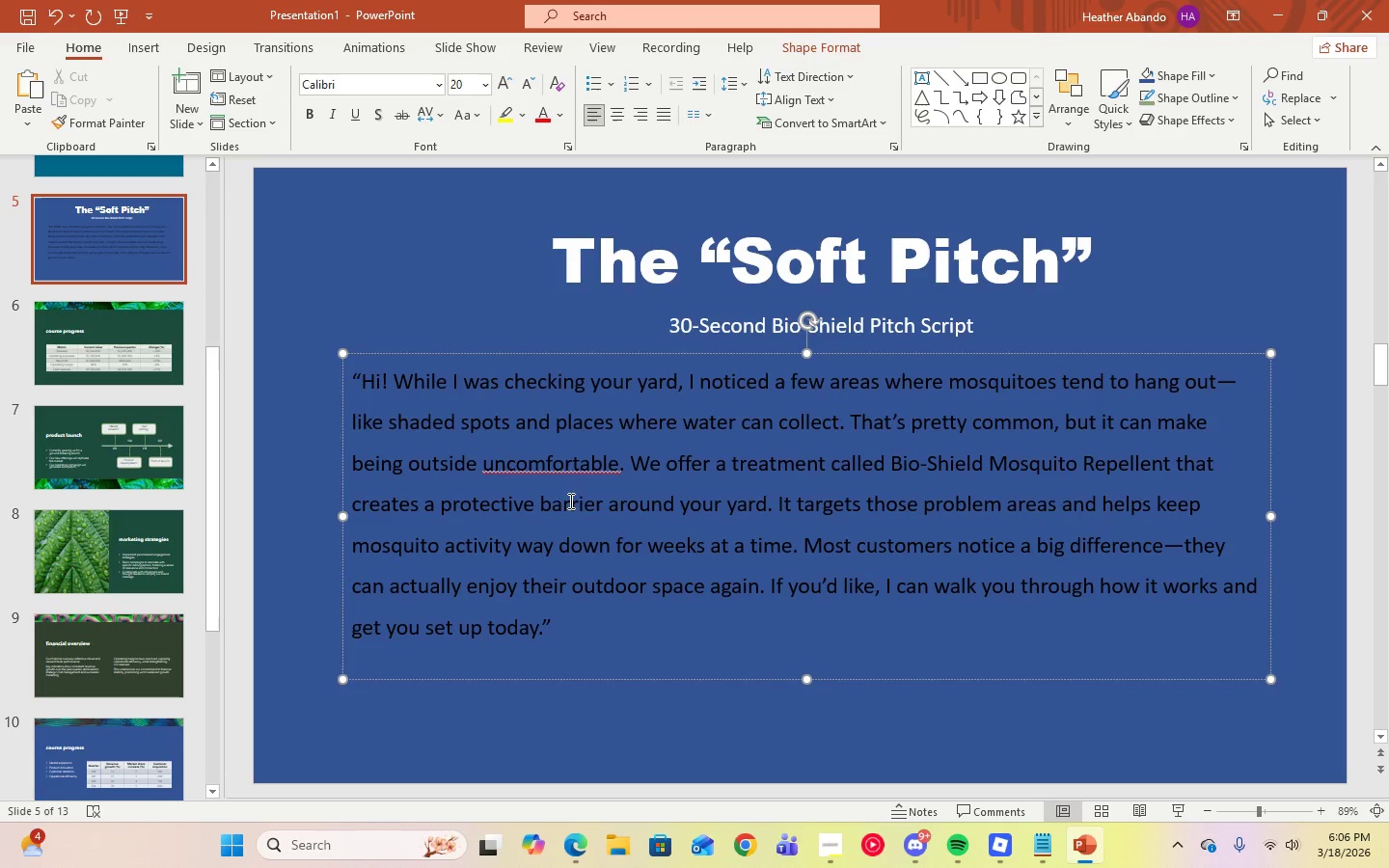 
left_click([671, 711])
 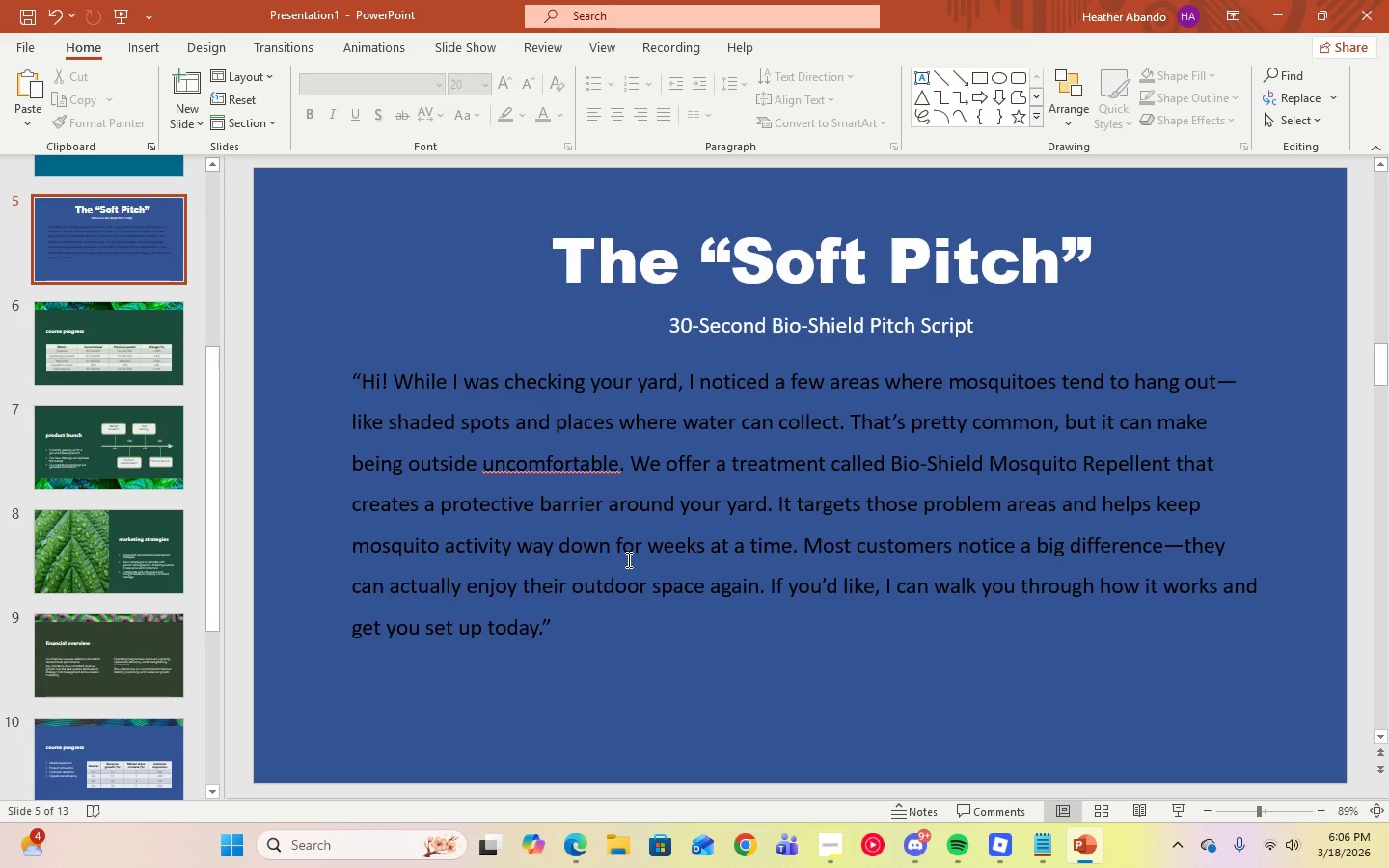 
left_click([670, 673])
 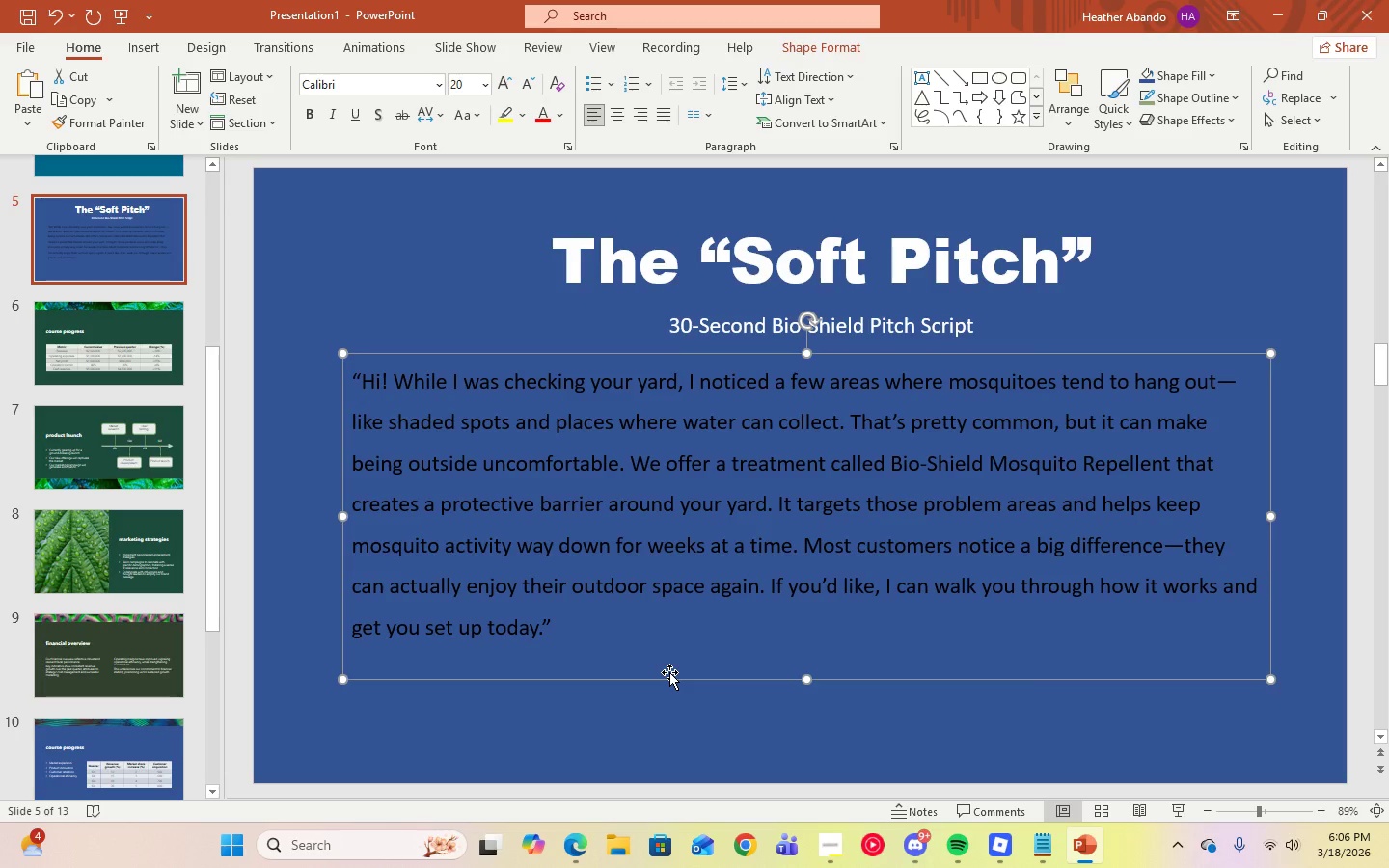 
wait(9.84)
 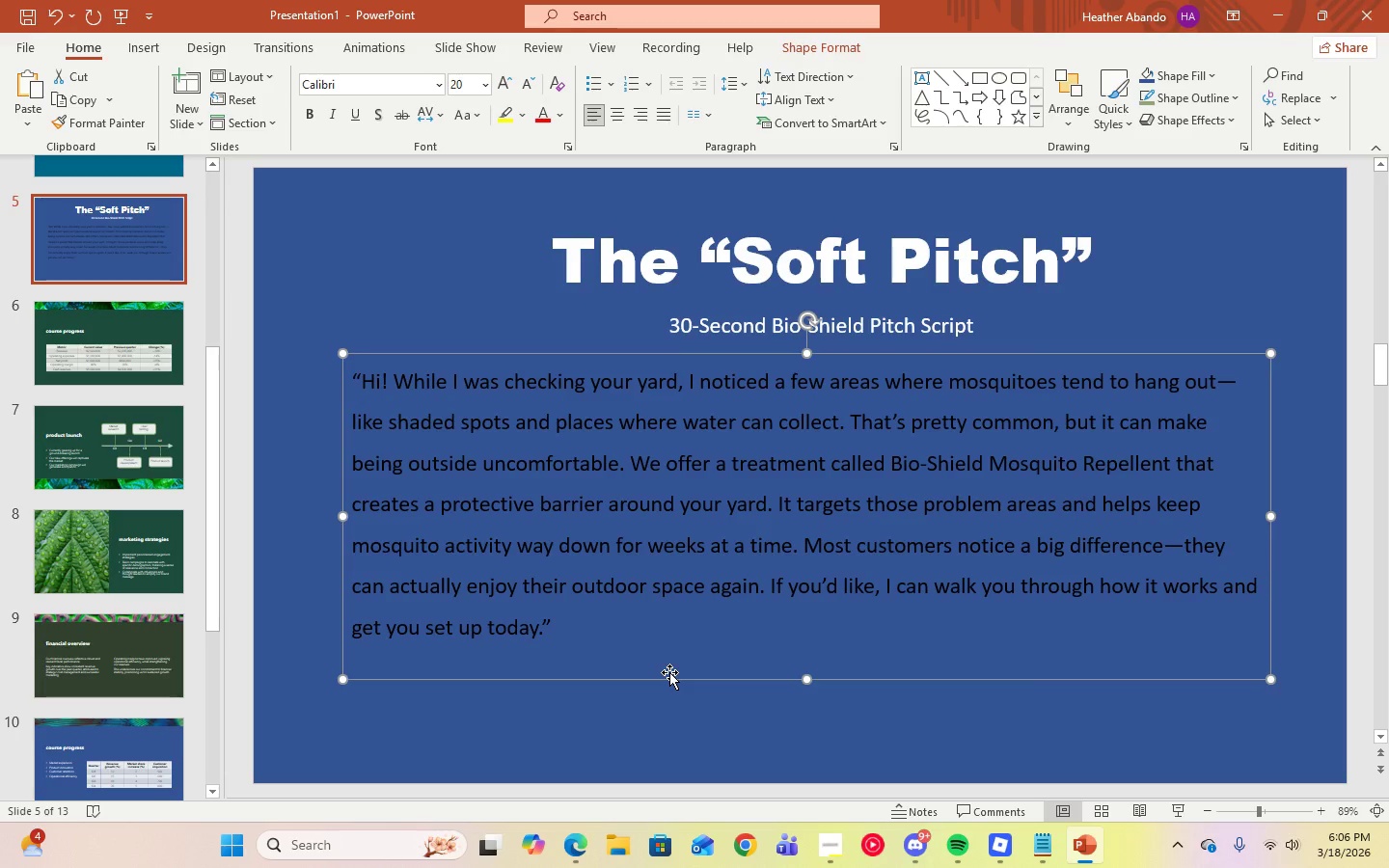 
left_click([709, 742])
 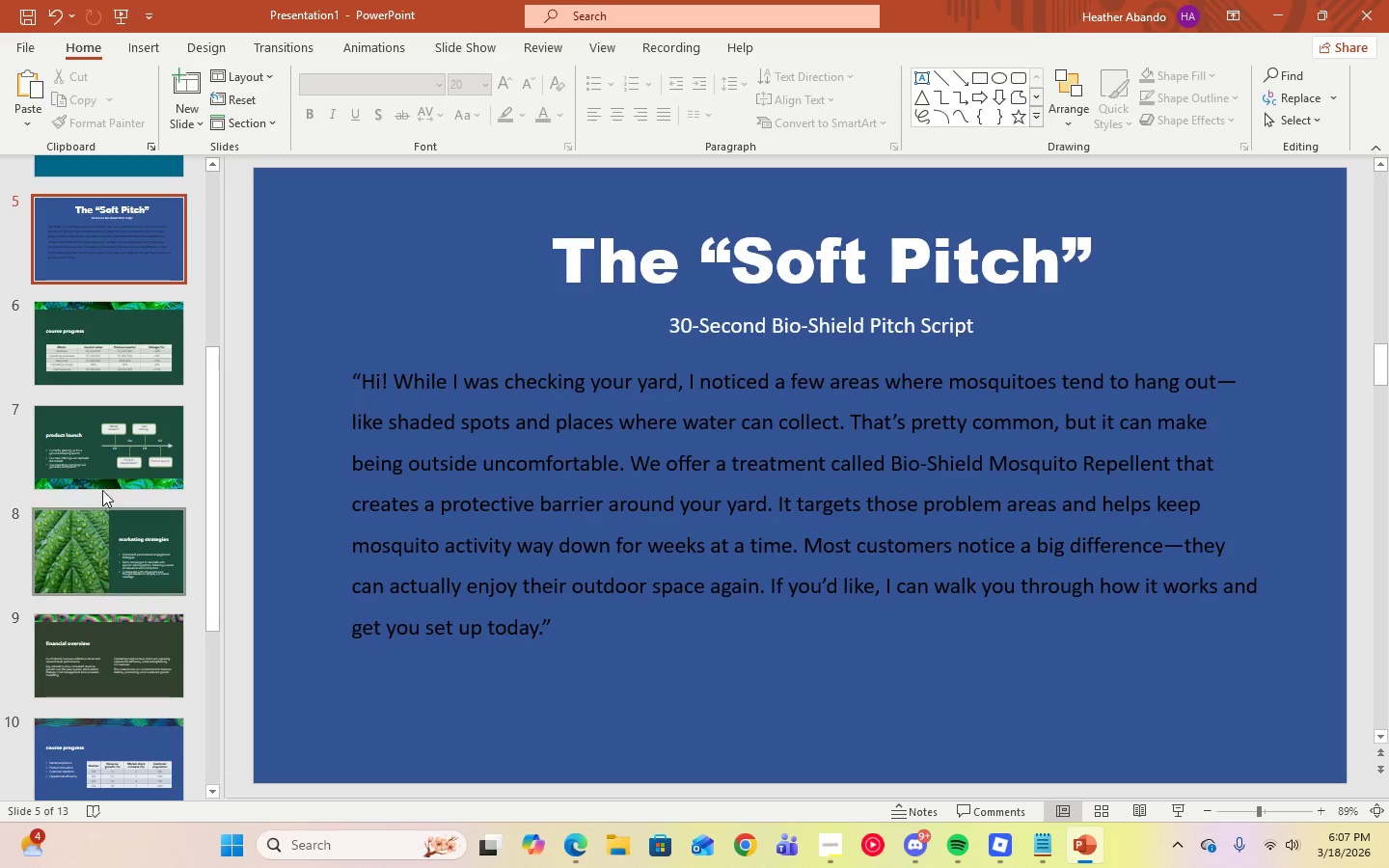 
left_click([89, 373])
 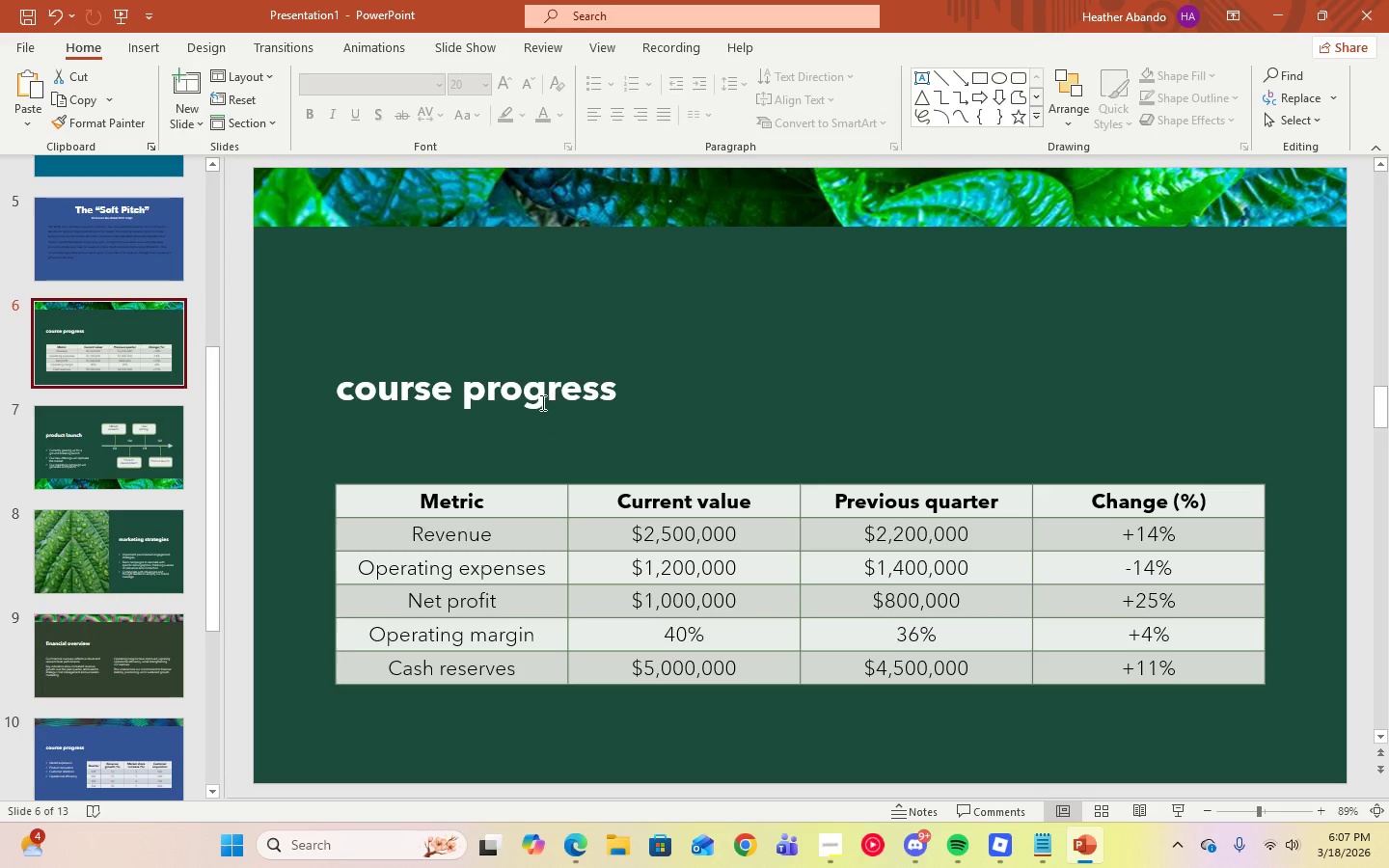 
left_click([536, 390])
 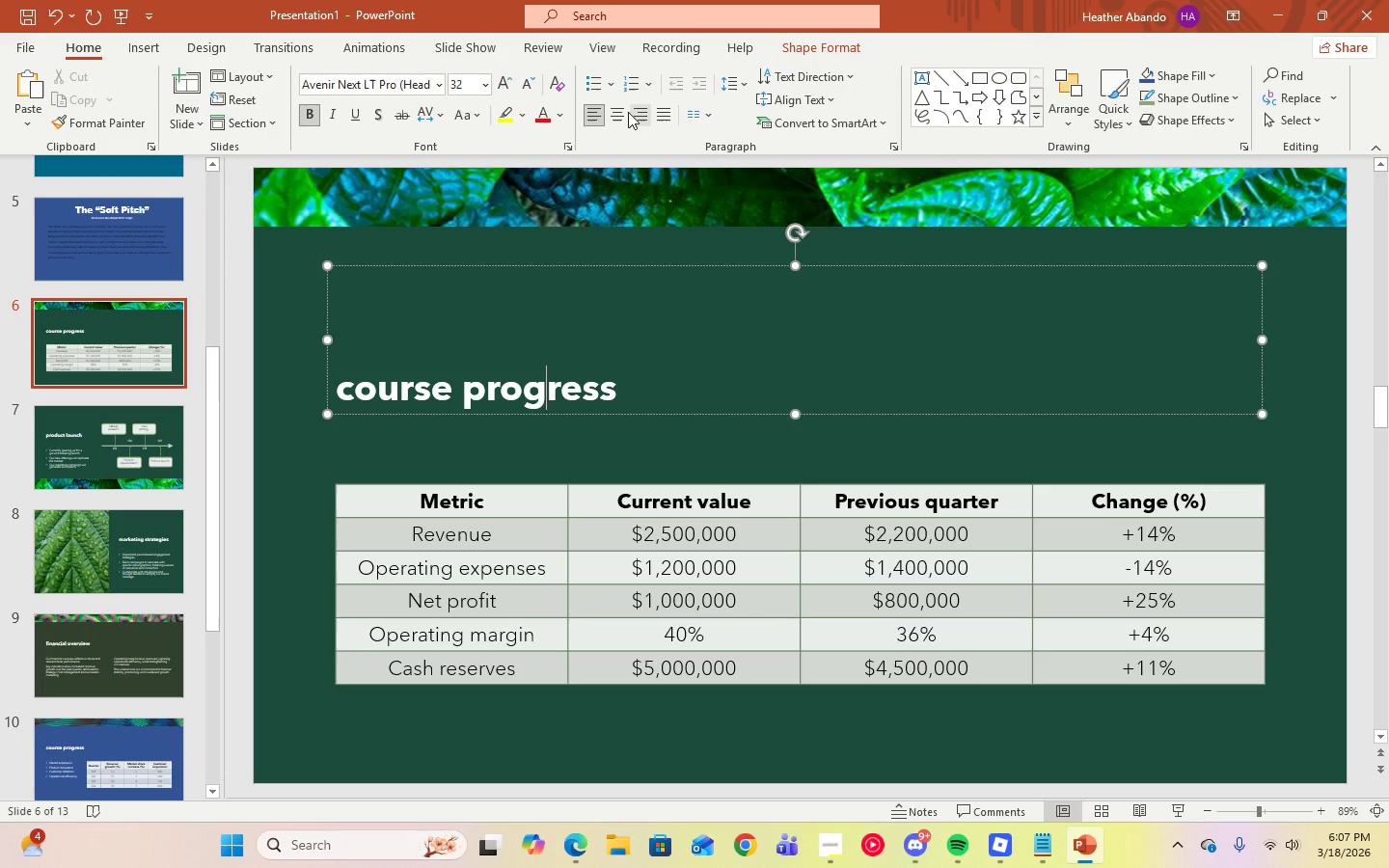 
left_click([614, 118])
 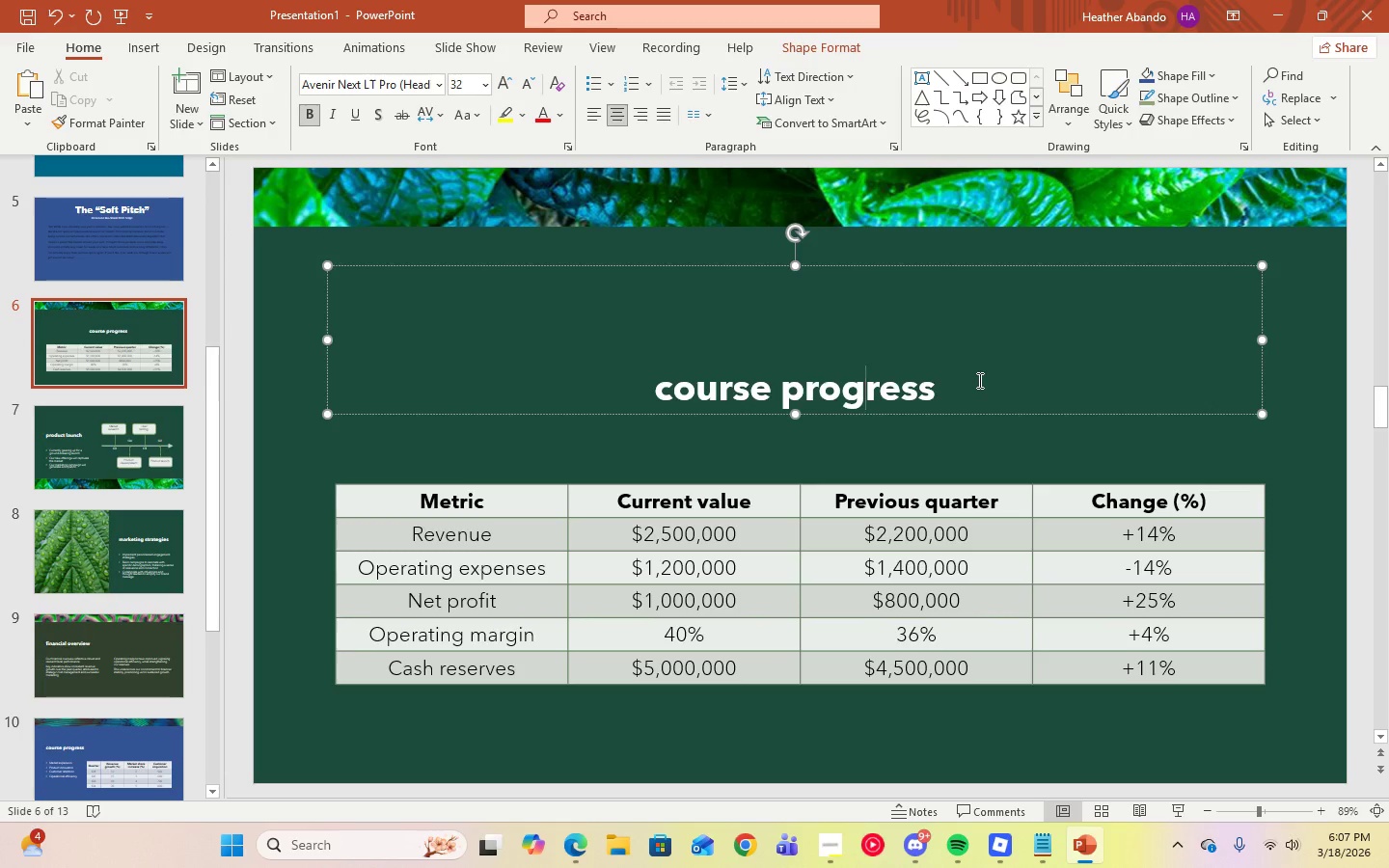 
left_click([970, 387])
 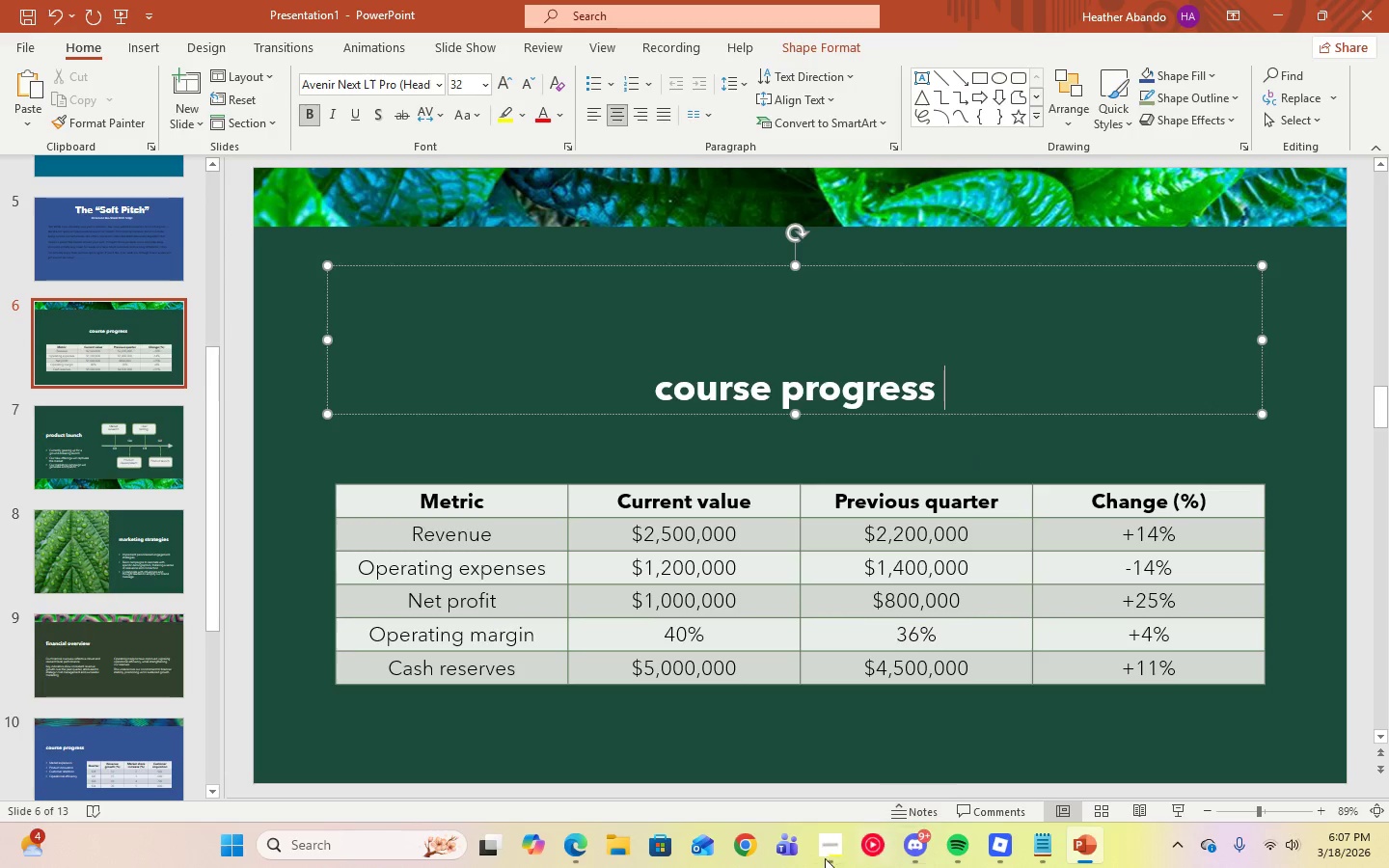 
left_click([824, 855])